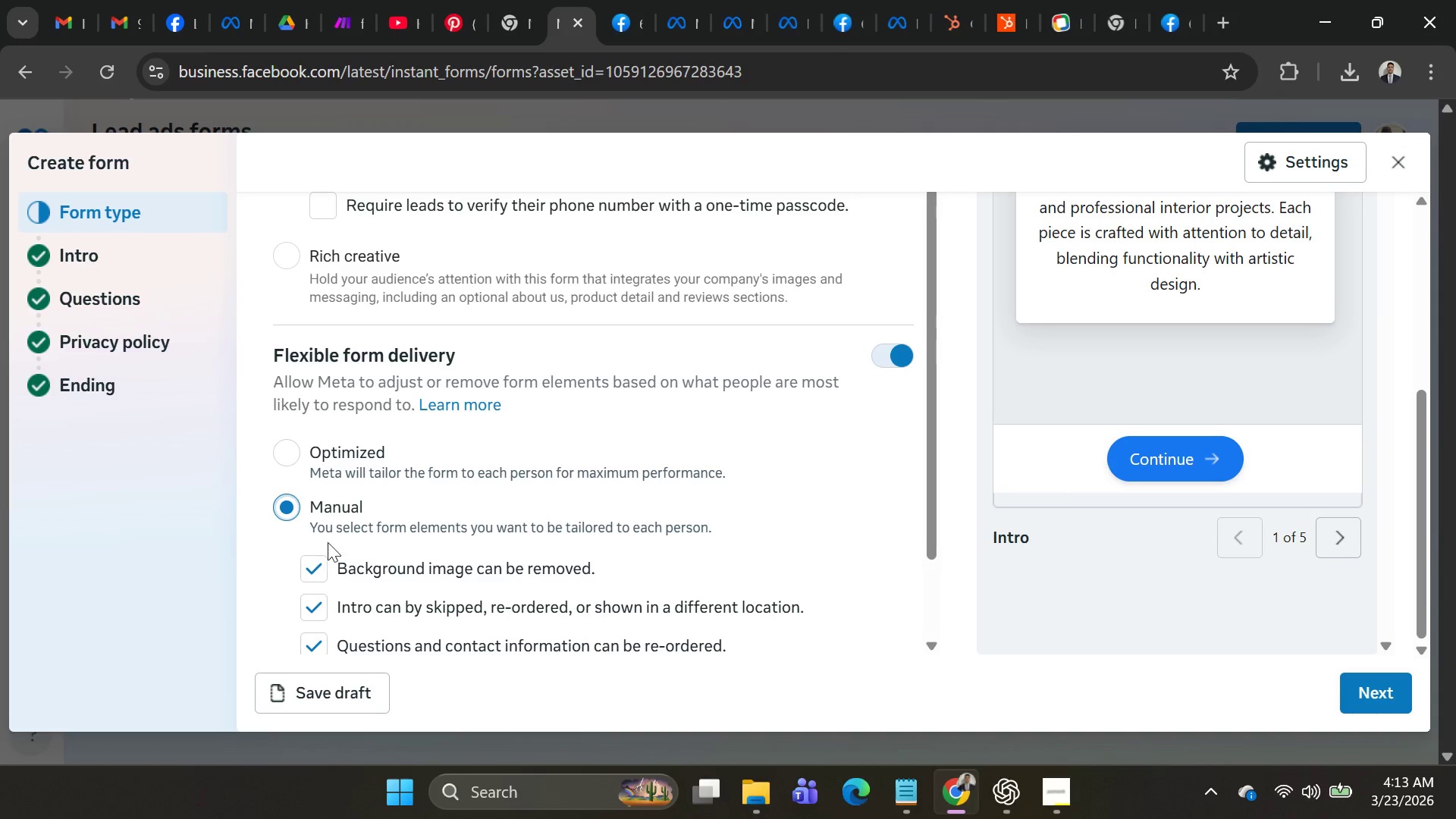 
scroll: coordinate [428, 526], scroll_direction: down, amount: 3.0
 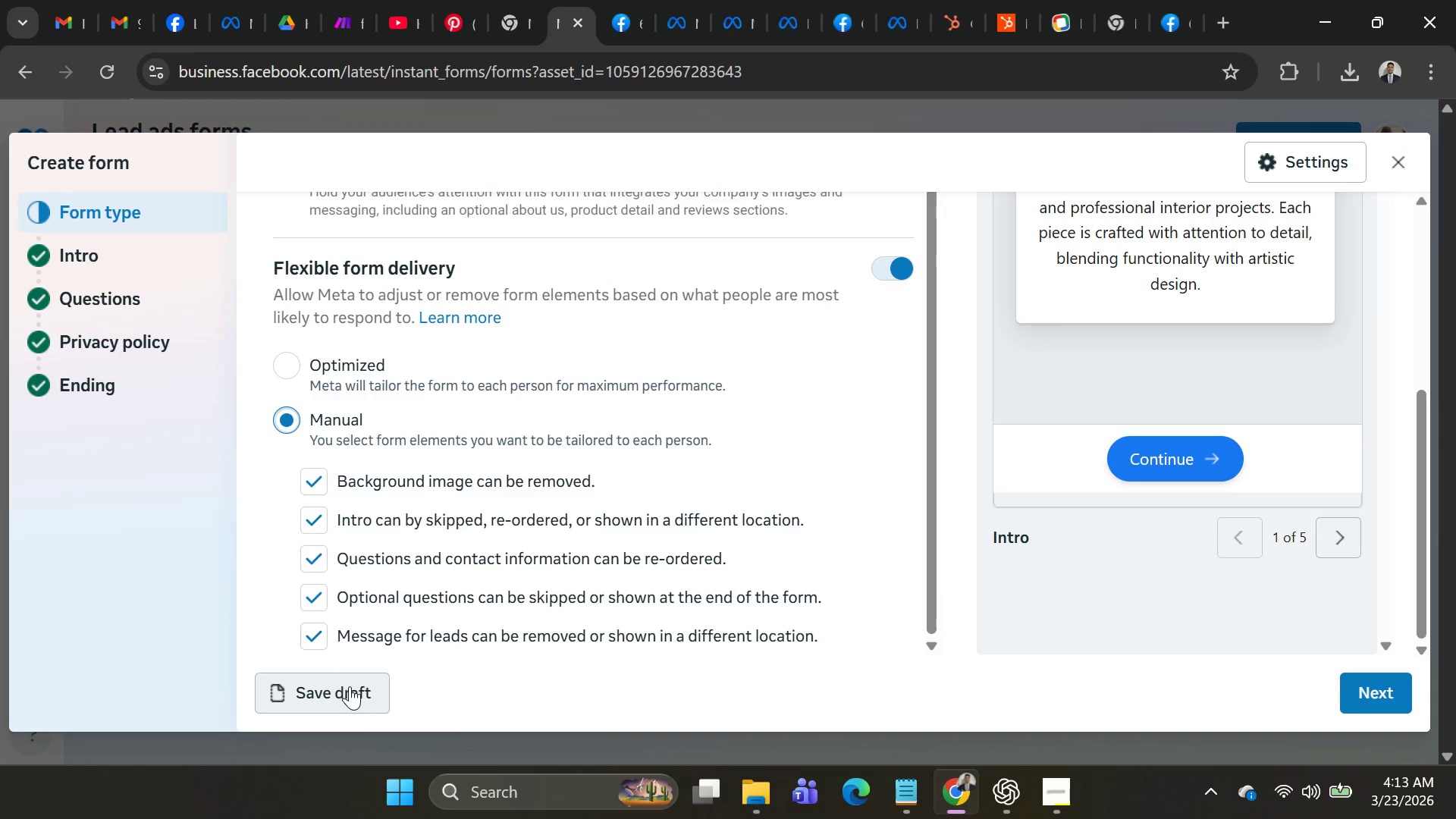 
left_click([350, 686])
 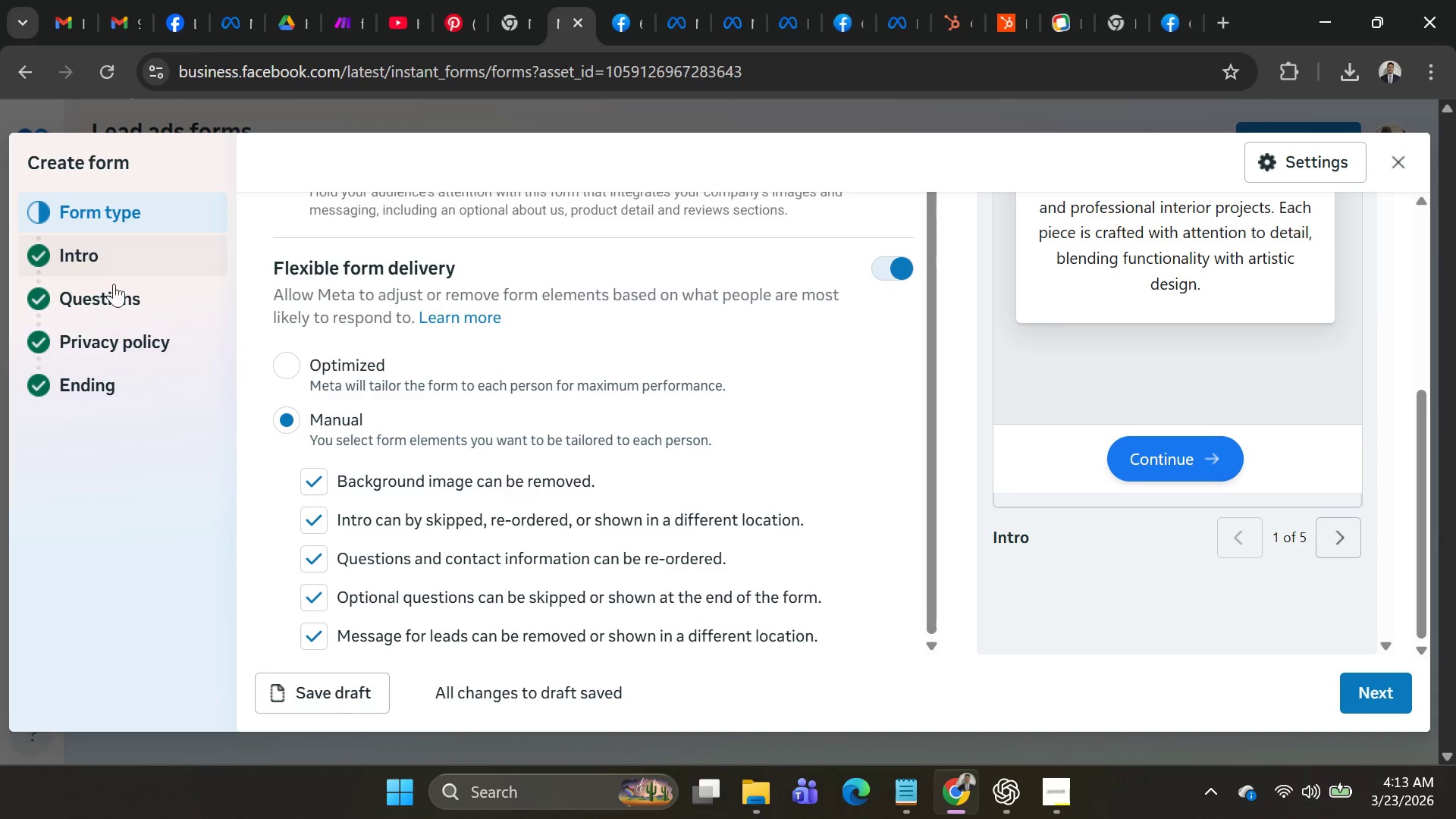 
wait(6.19)
 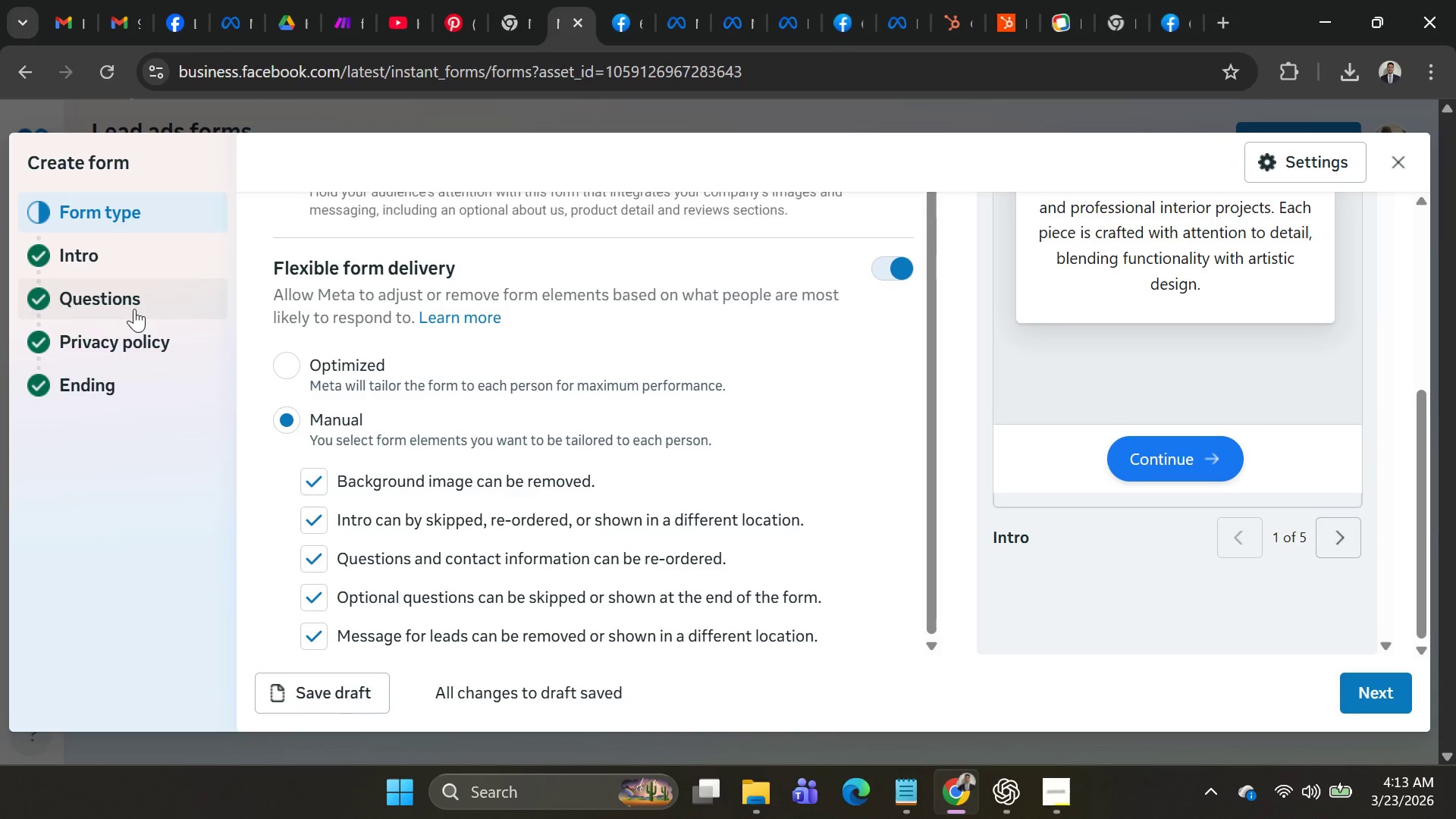 
left_click([99, 268])
 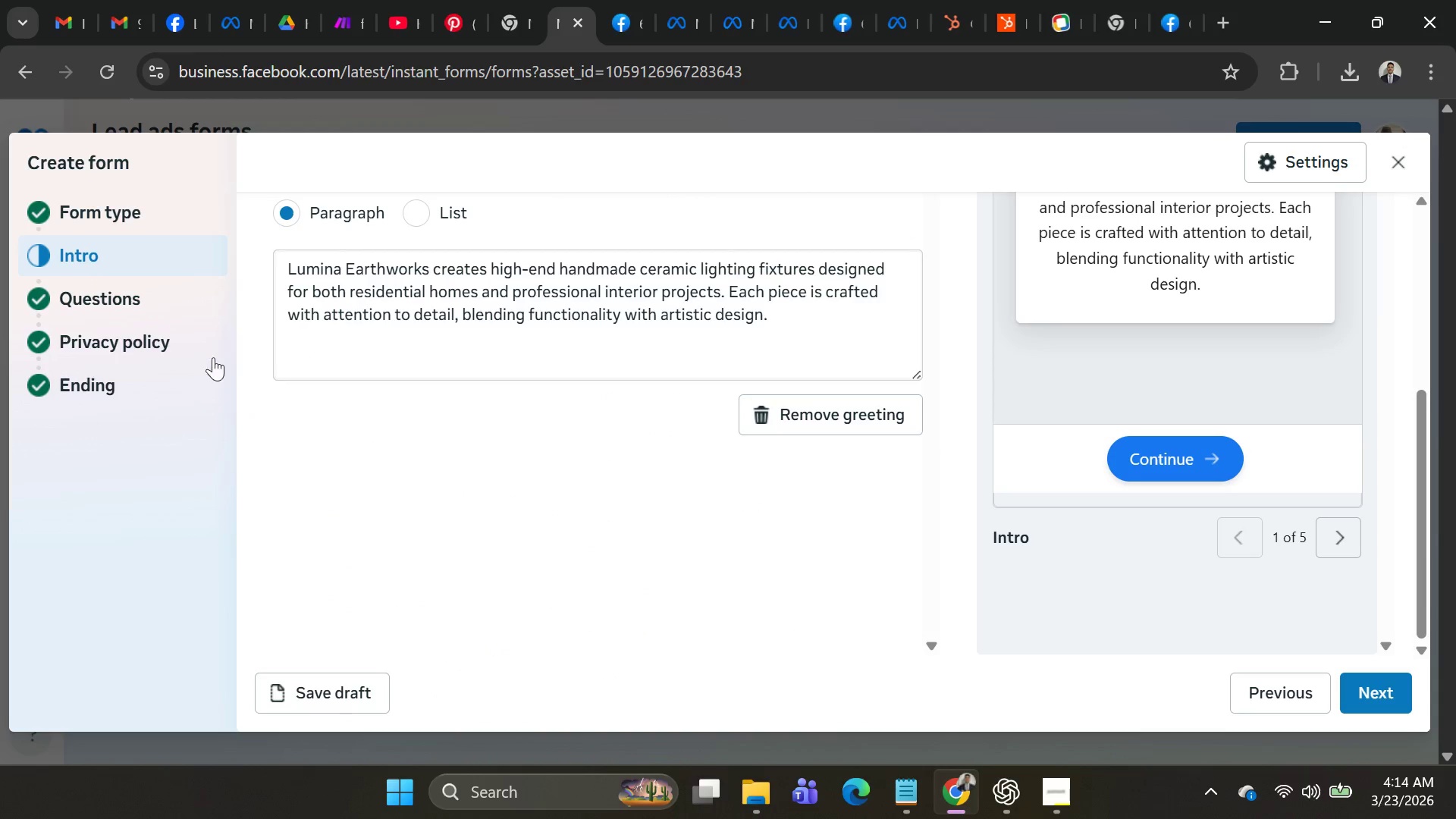 
left_click([96, 302])
 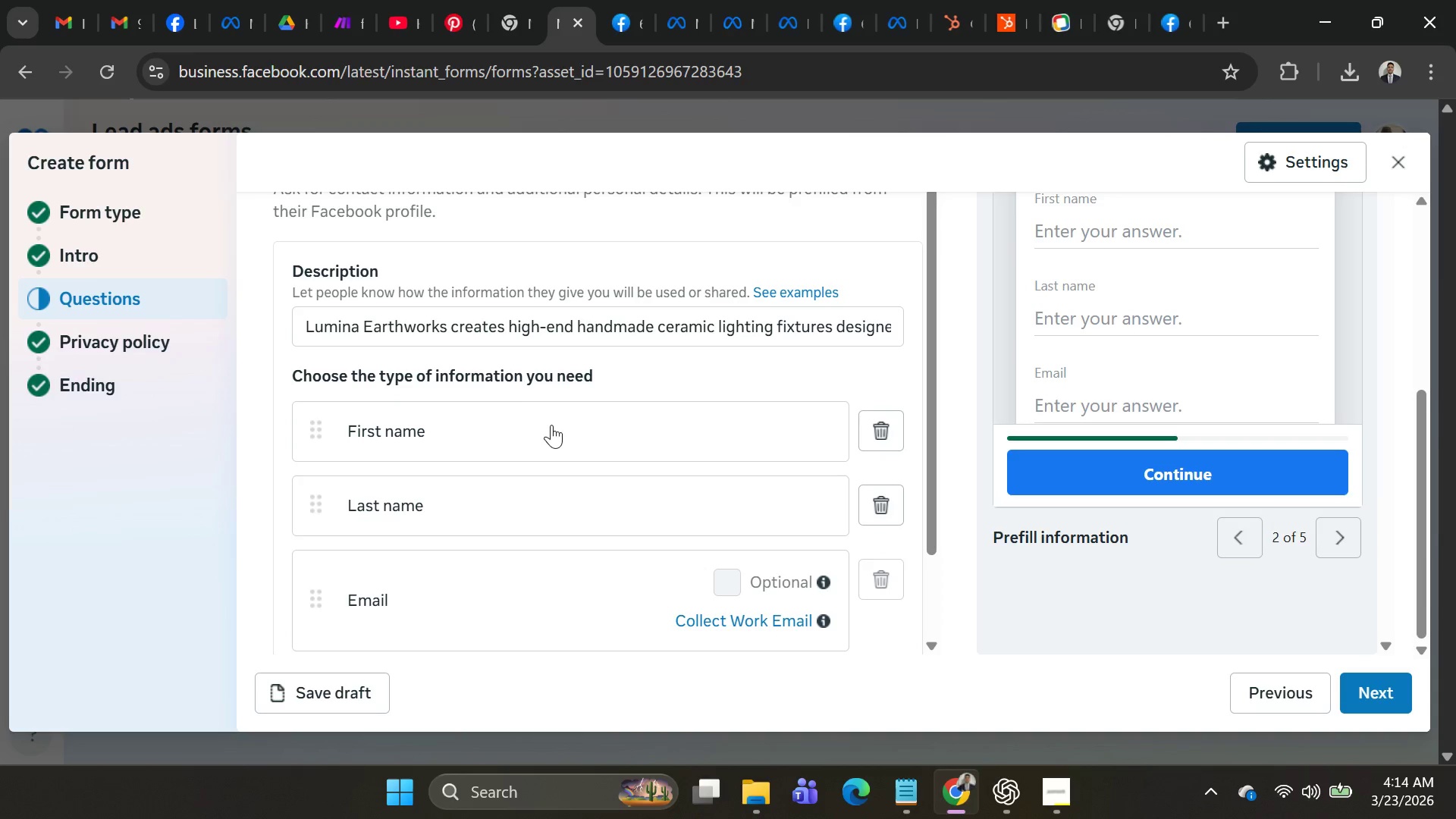 
scroll: coordinate [491, 368], scroll_direction: up, amount: 13.0
 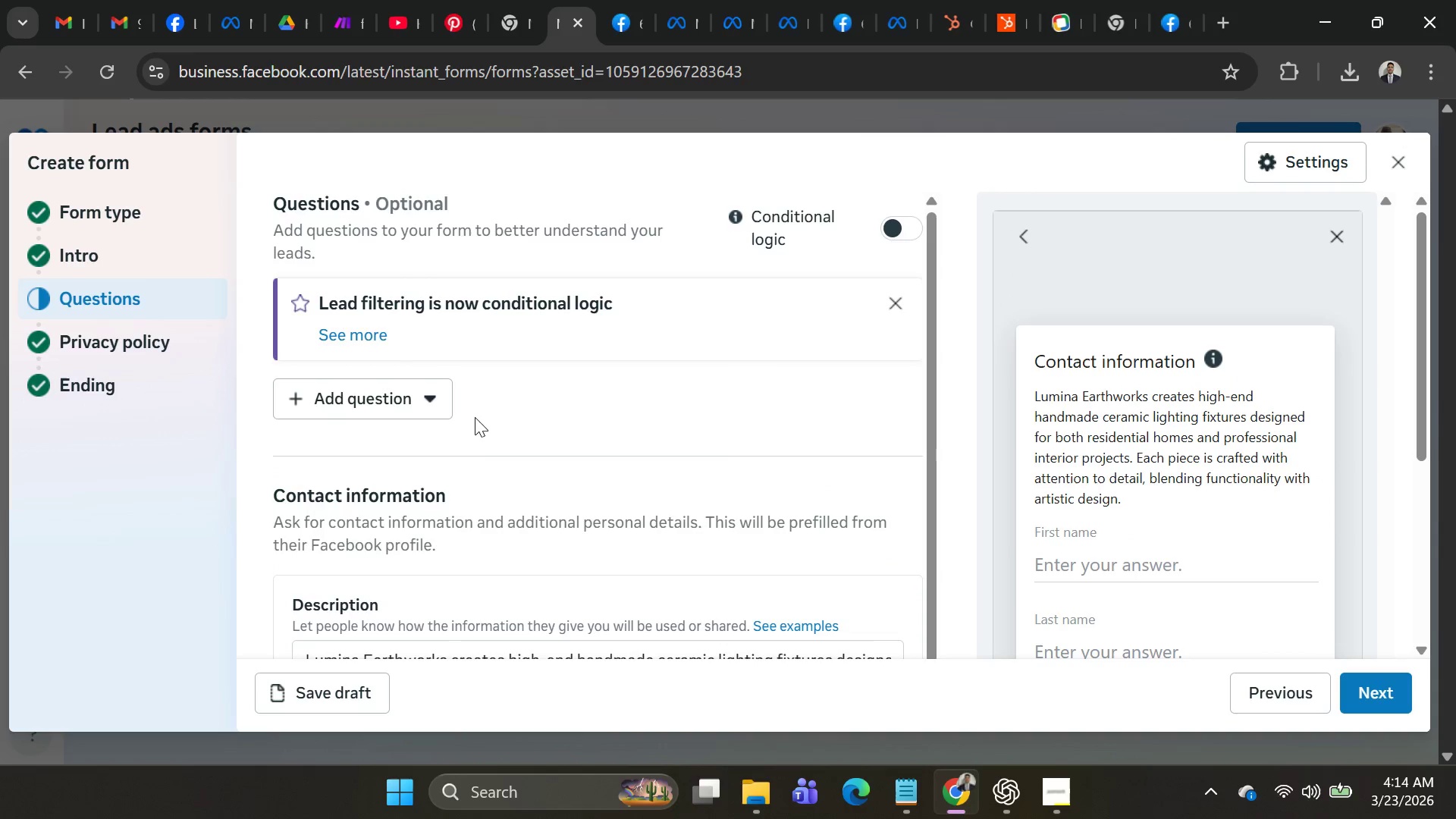 
scroll: coordinate [475, 444], scroll_direction: down, amount: 6.0
 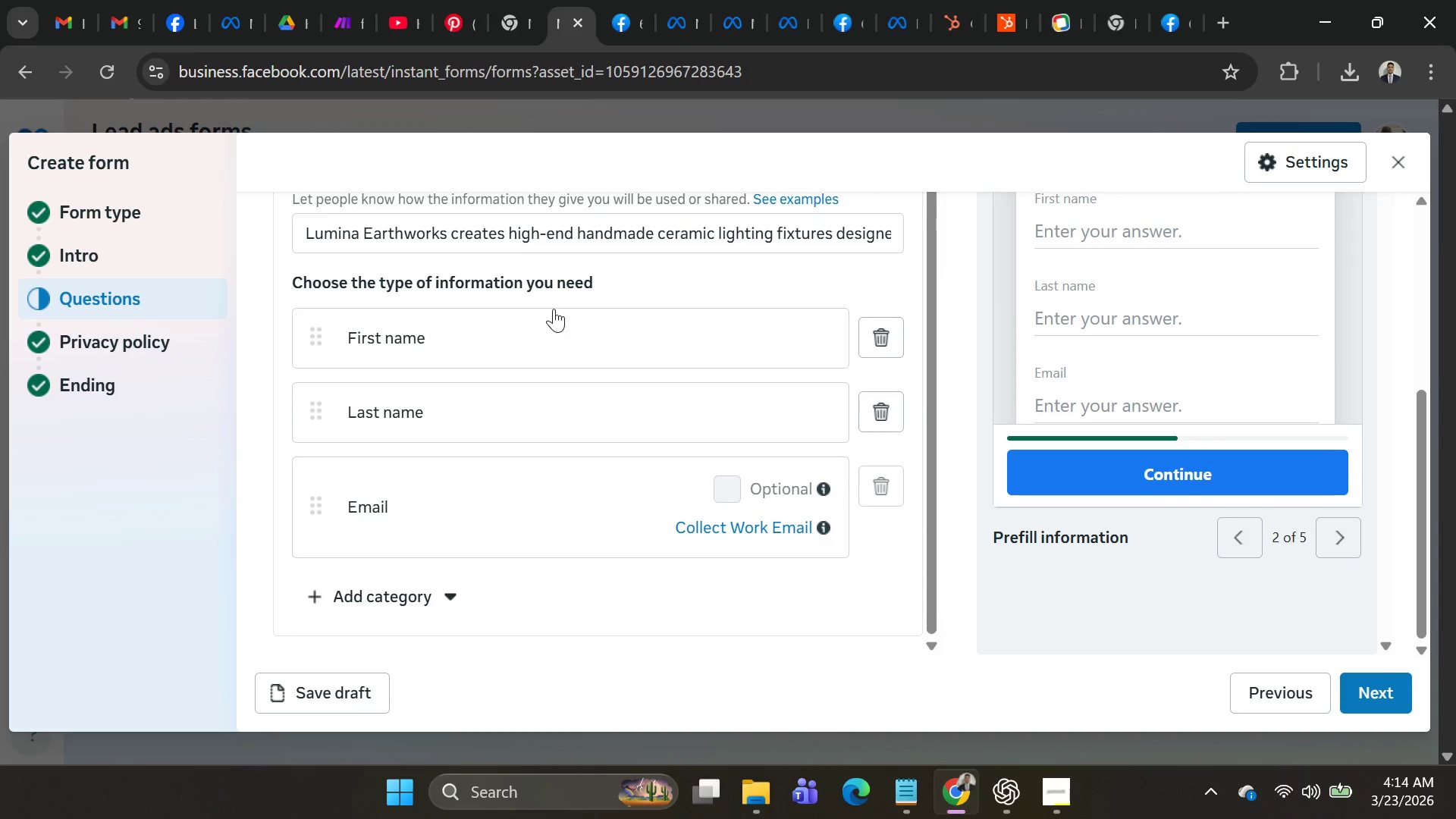 
scroll: coordinate [436, 396], scroll_direction: up, amount: 7.0
 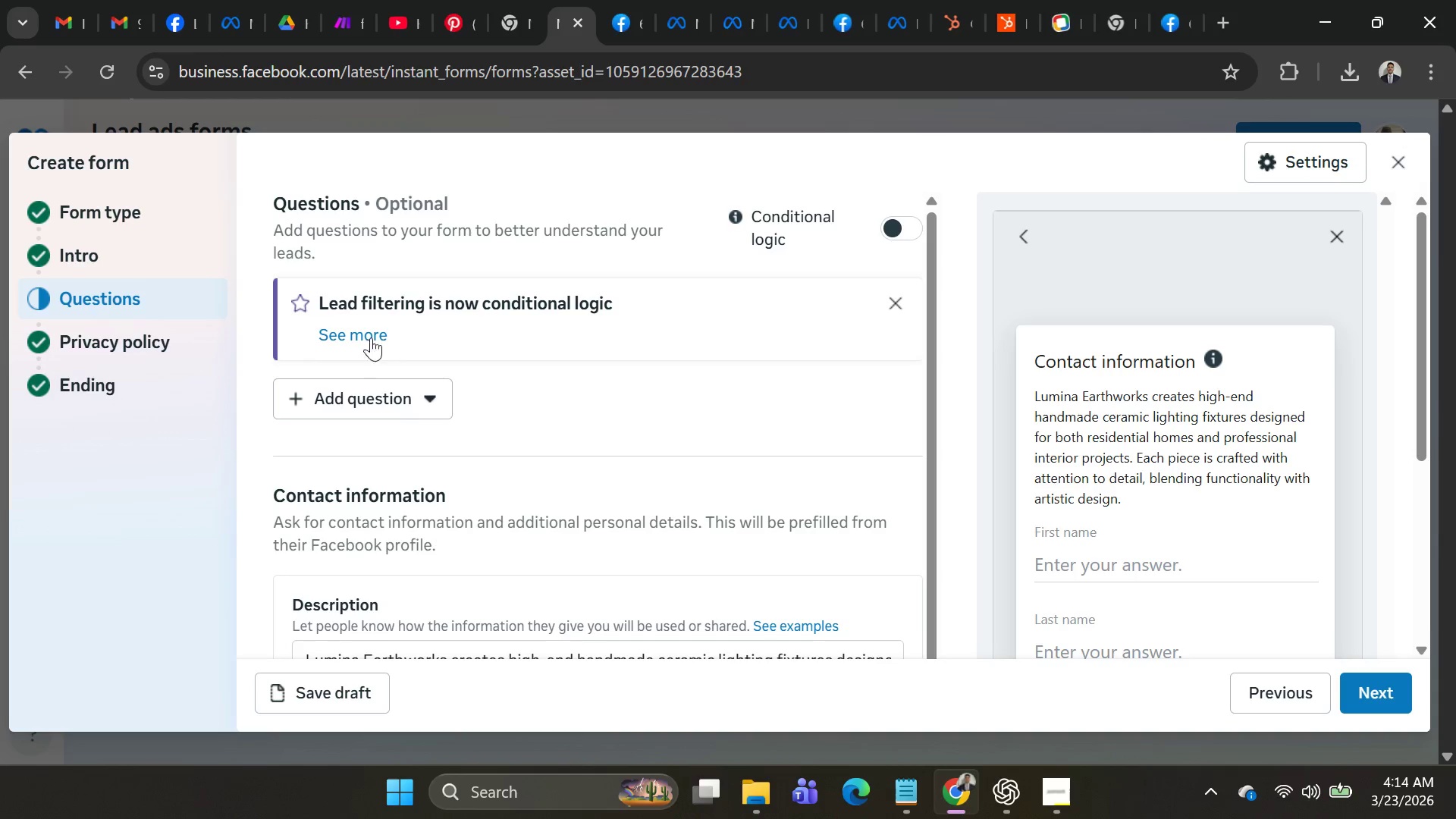 
left_click_drag(start_coordinate=[359, 331], to_coordinate=[355, 330])
 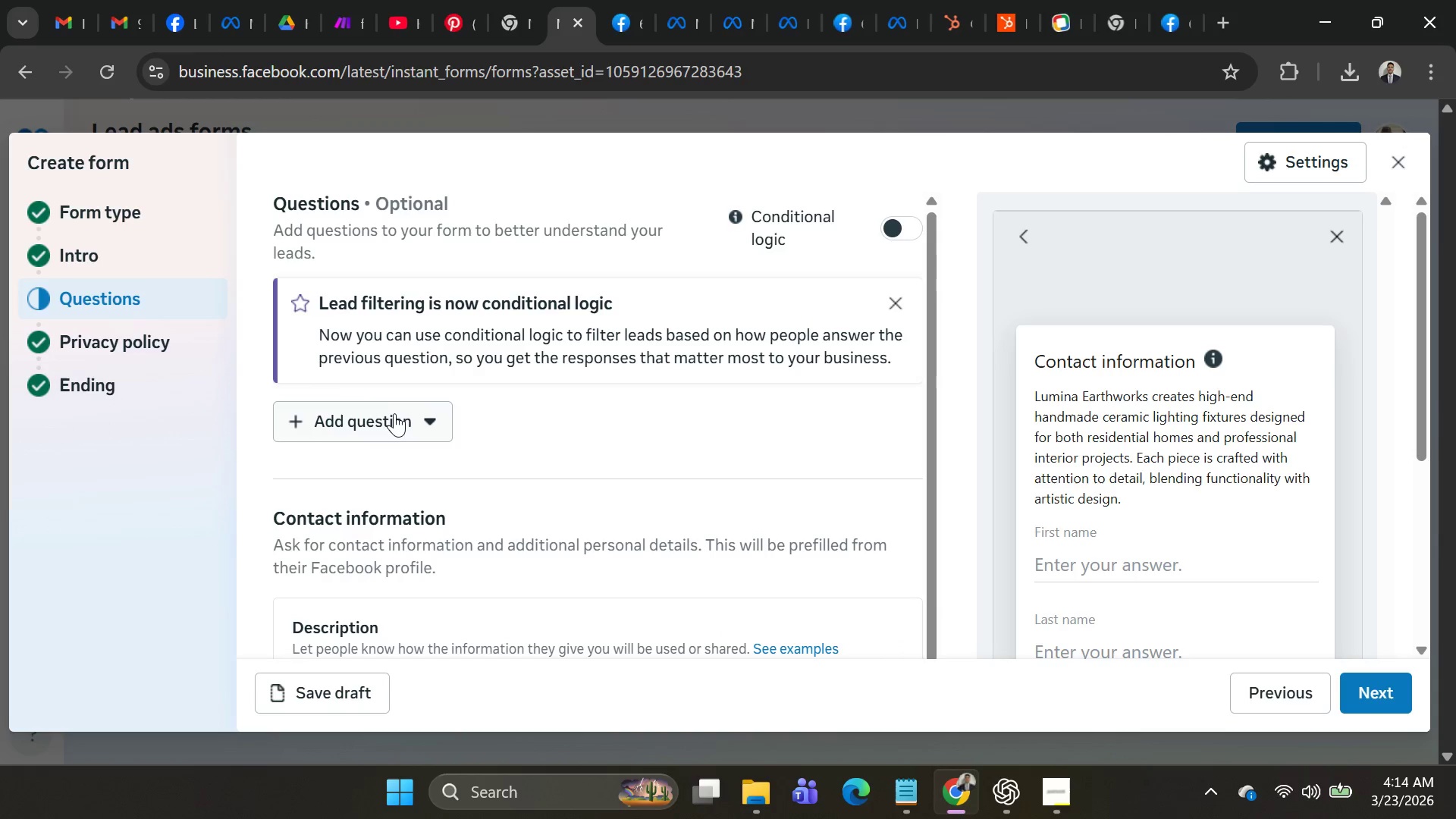 
scroll: coordinate [553, 472], scroll_direction: down, amount: 11.0
 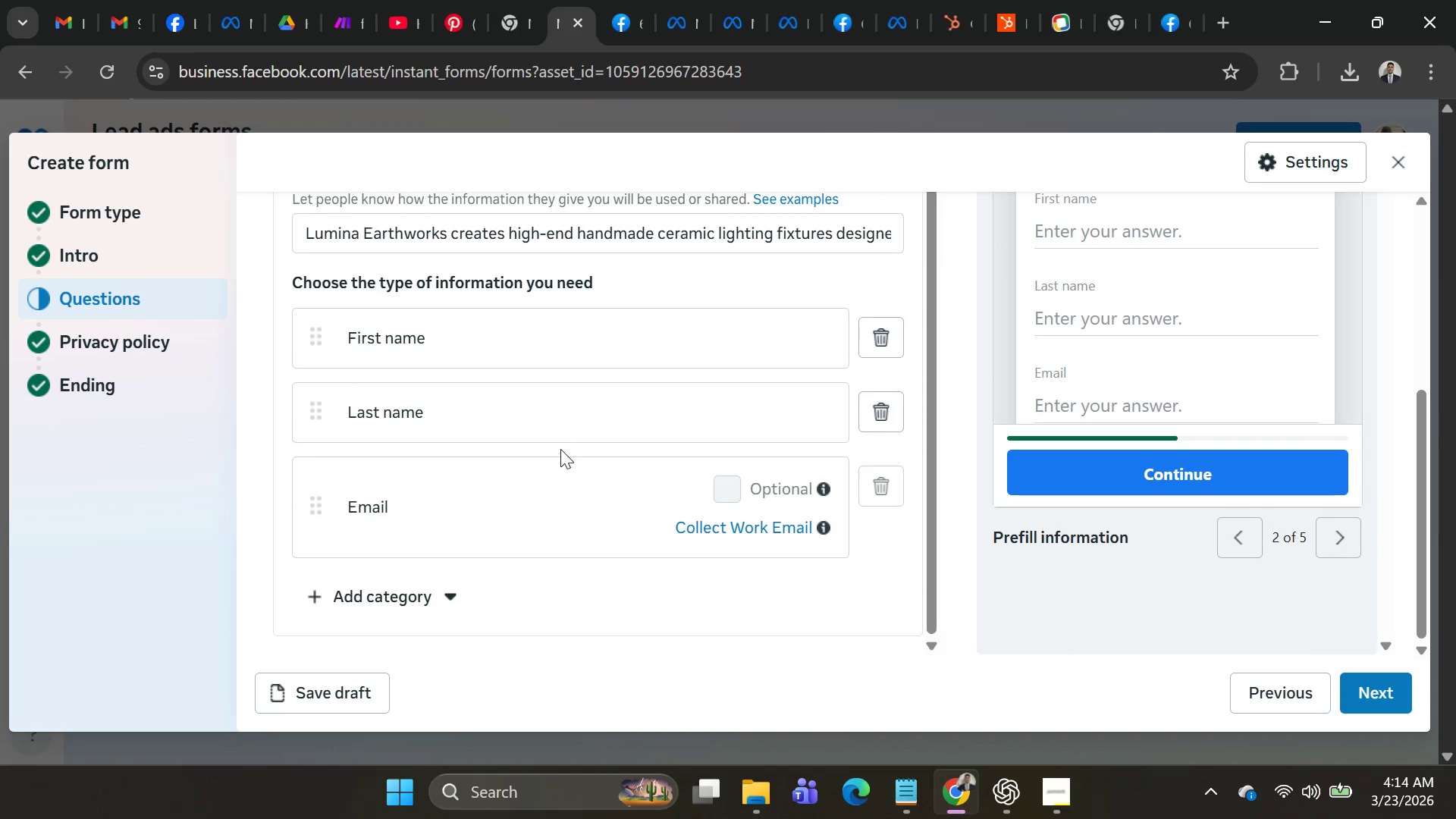 
scroll: coordinate [465, 410], scroll_direction: up, amount: 11.0
 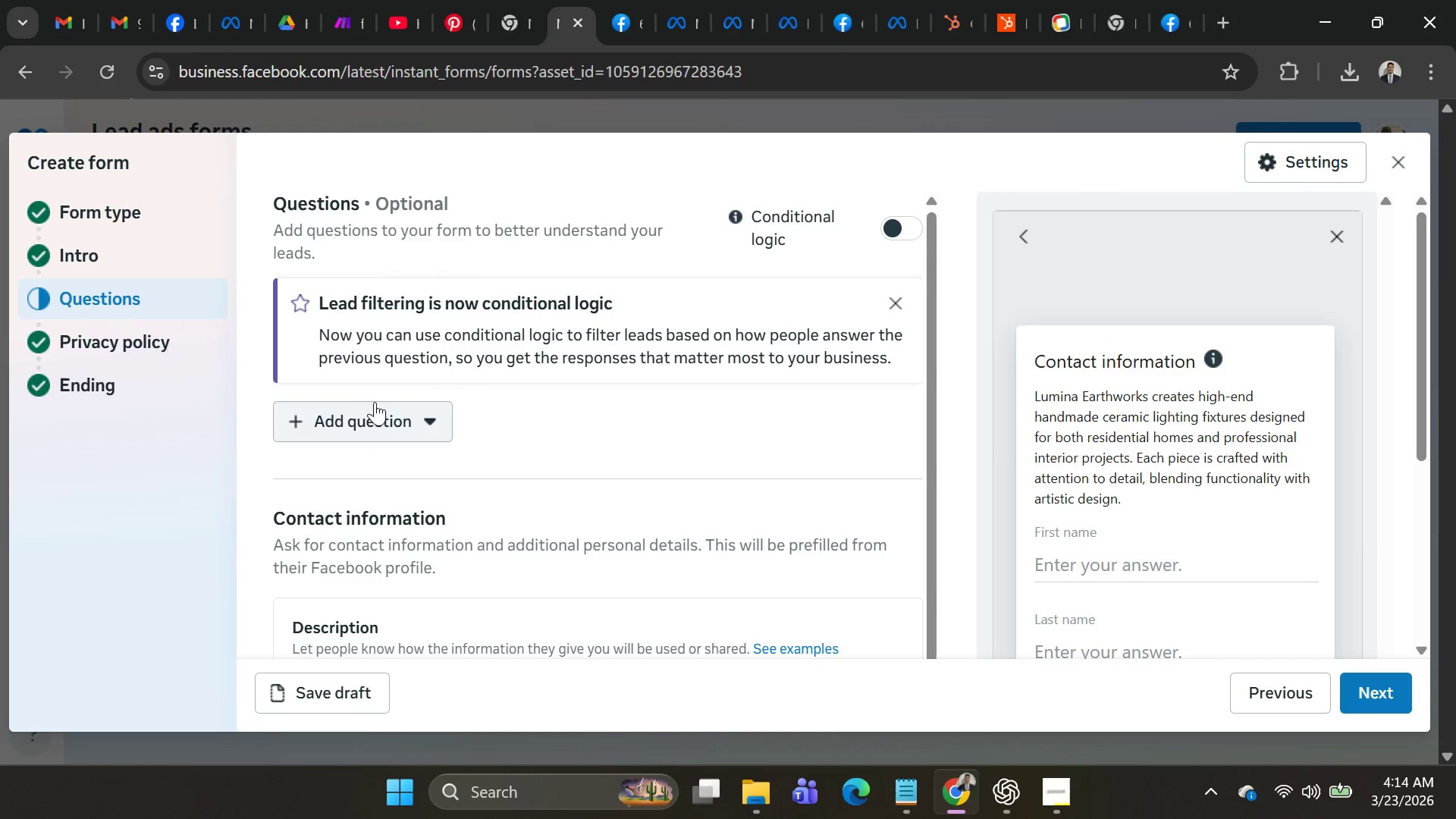 
left_click([369, 406])
 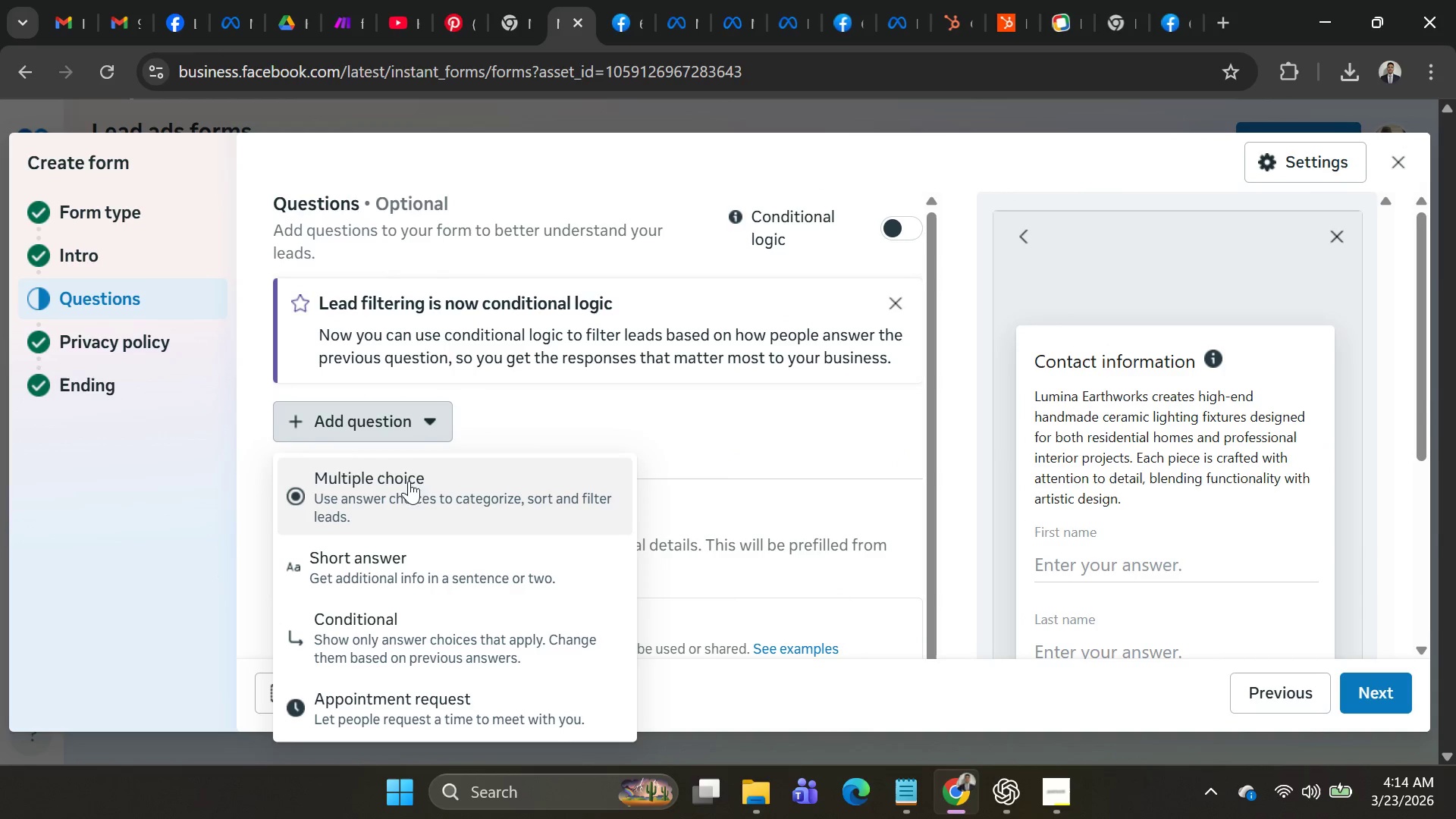 
left_click([409, 494])
 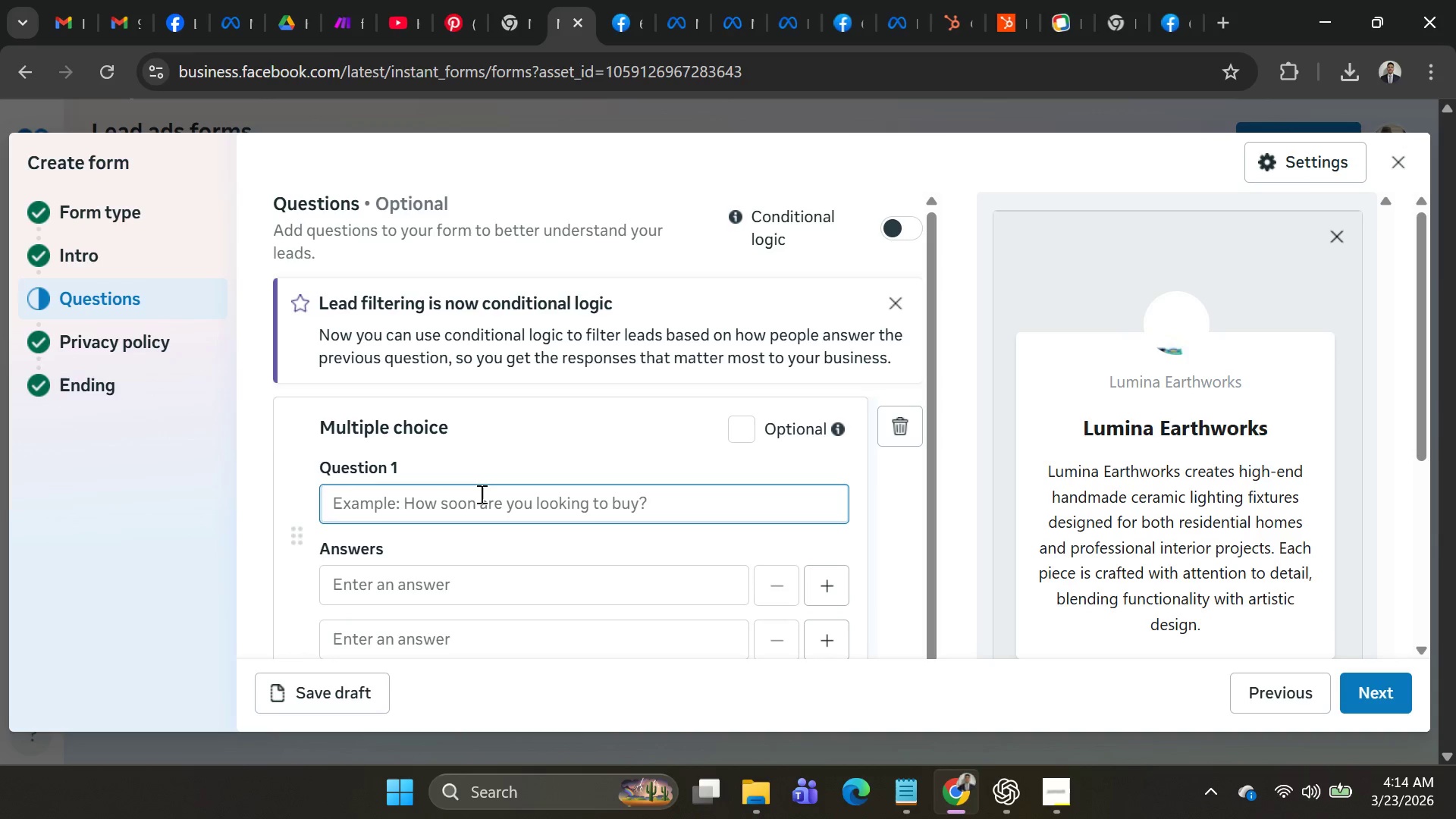 
left_click([469, 510])
 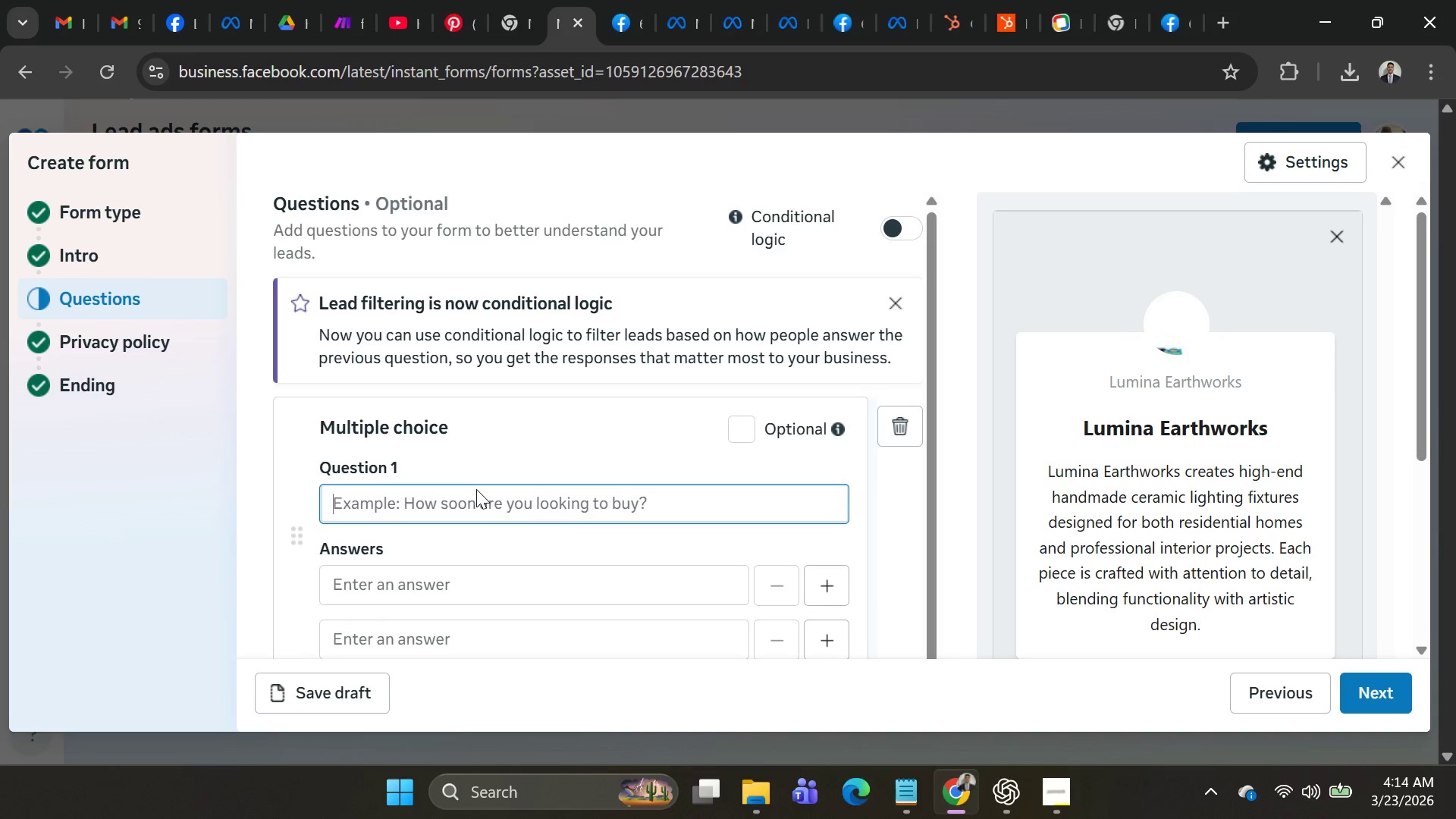 
key(Control+ControlLeft)
 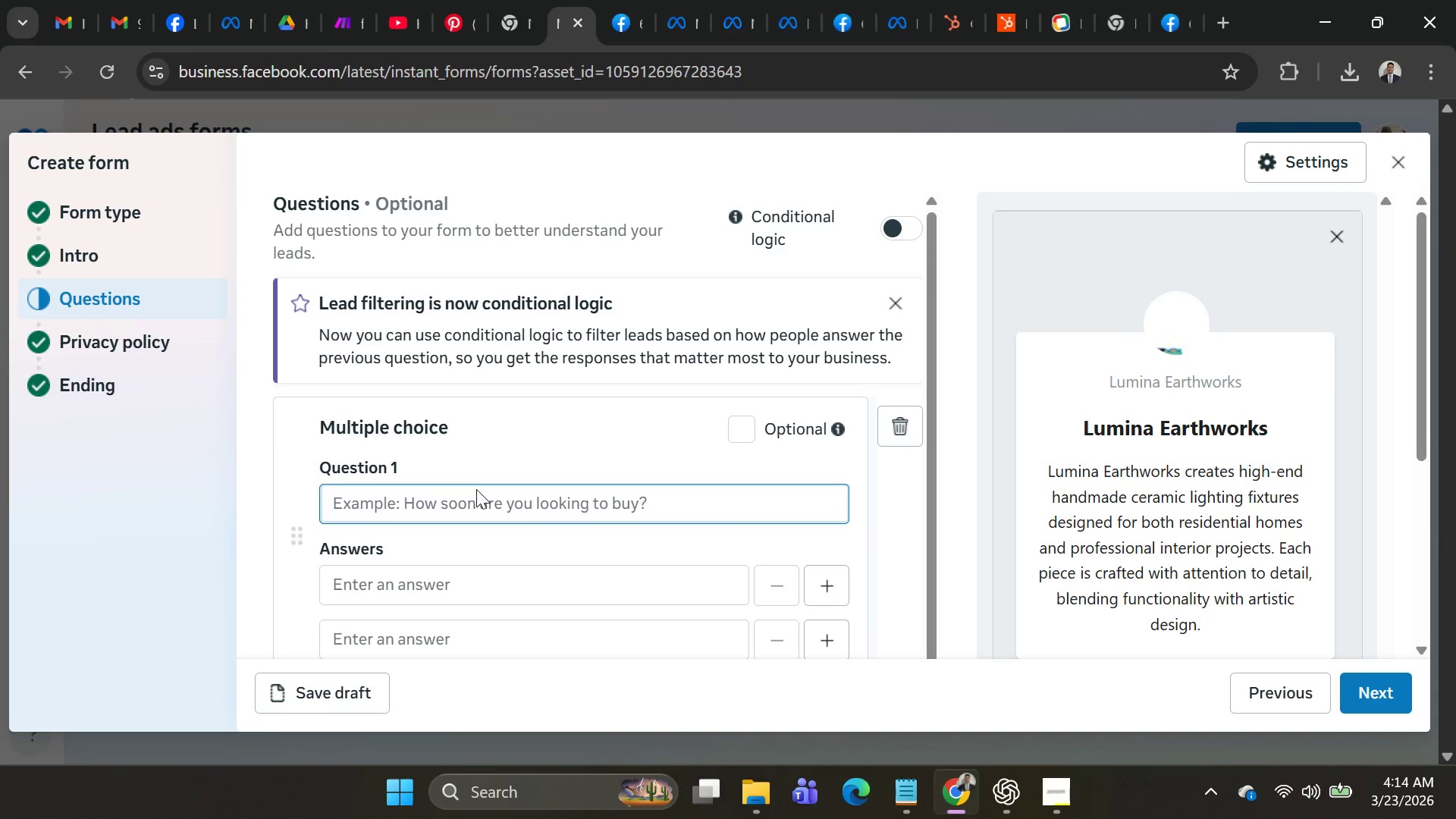 
key(Shift+ShiftLeft)
 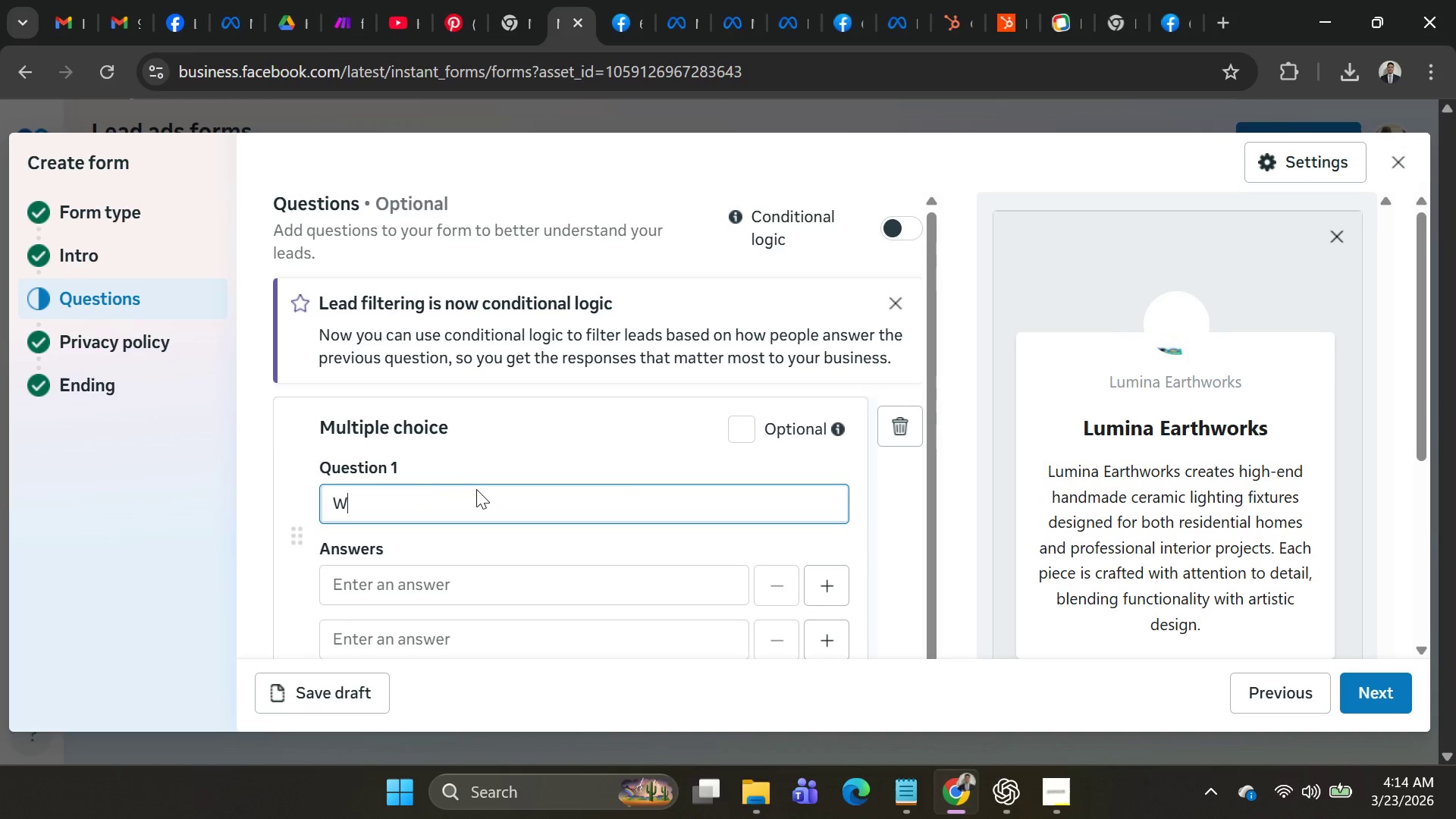 
key(Shift+W)
 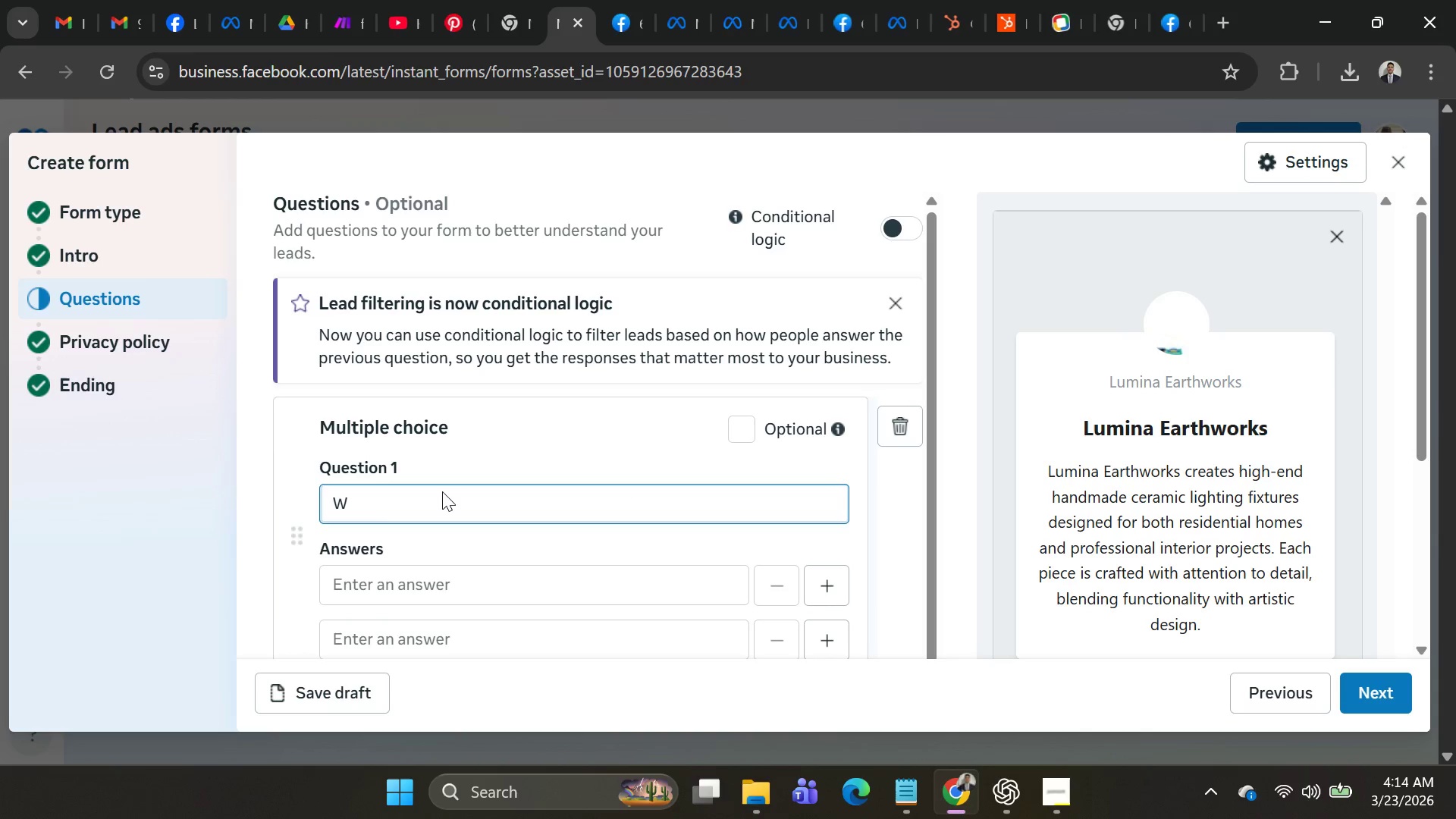 
key(H)
 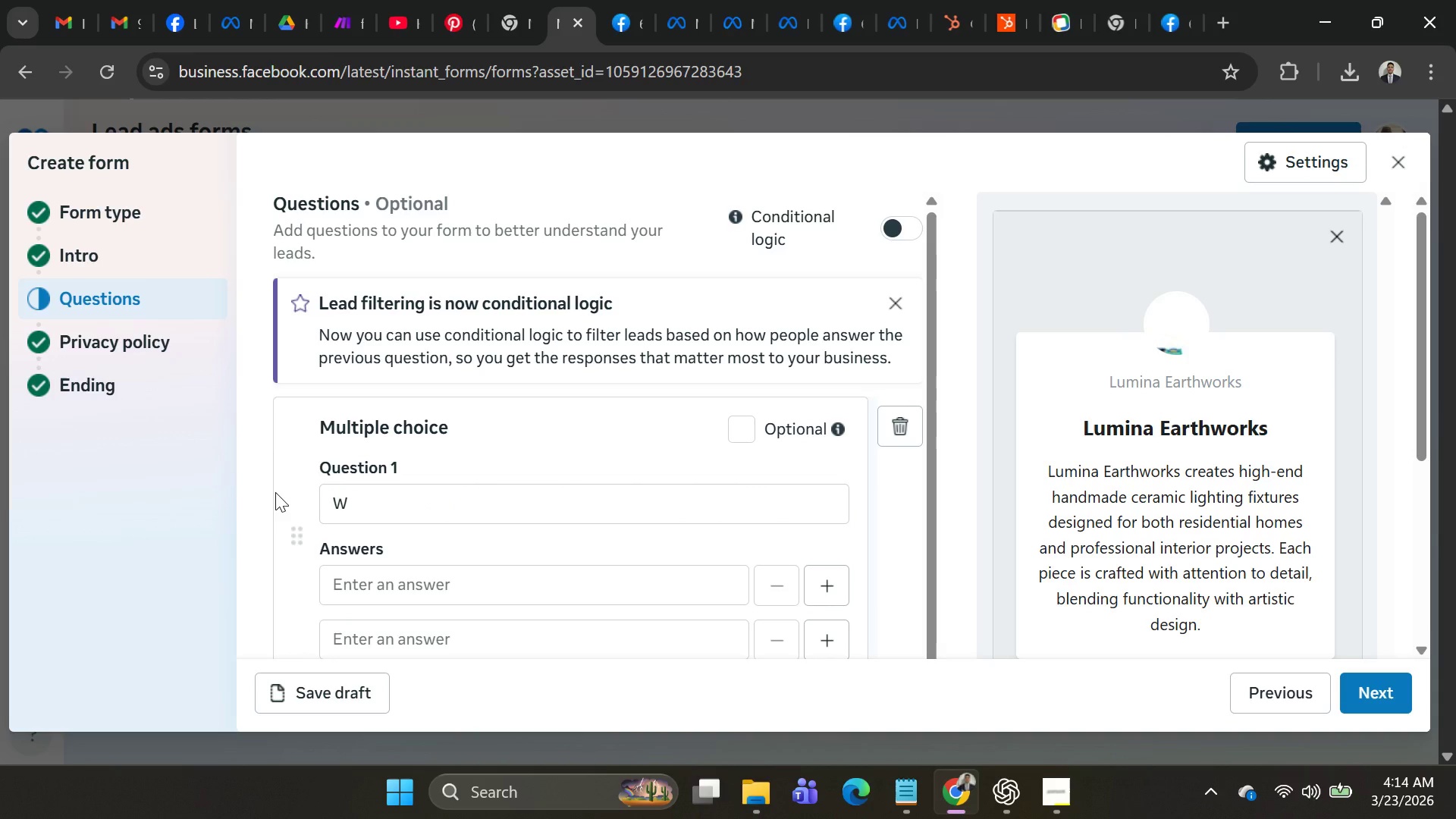 
left_click([275, 492])
 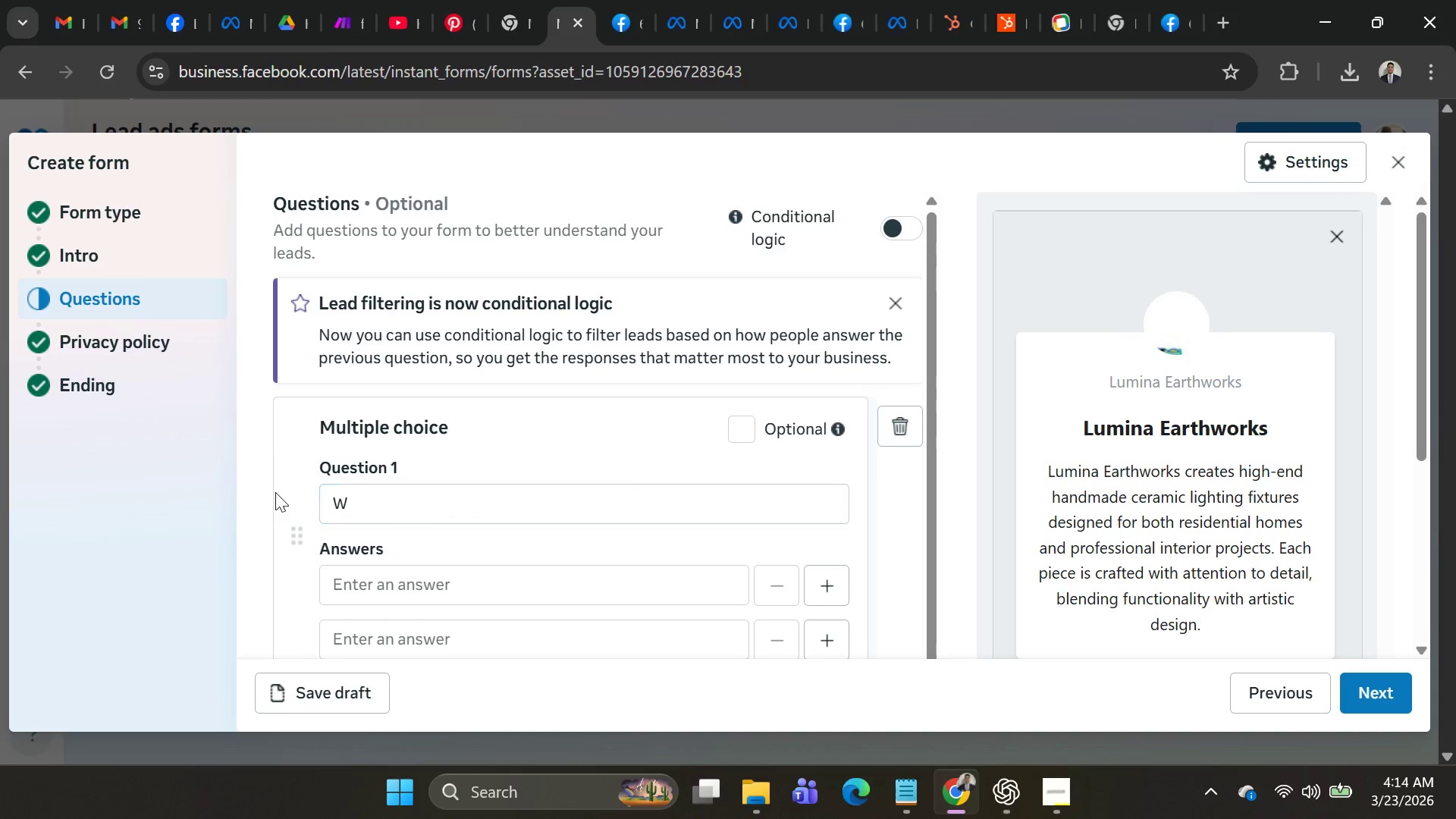 
type(at )
 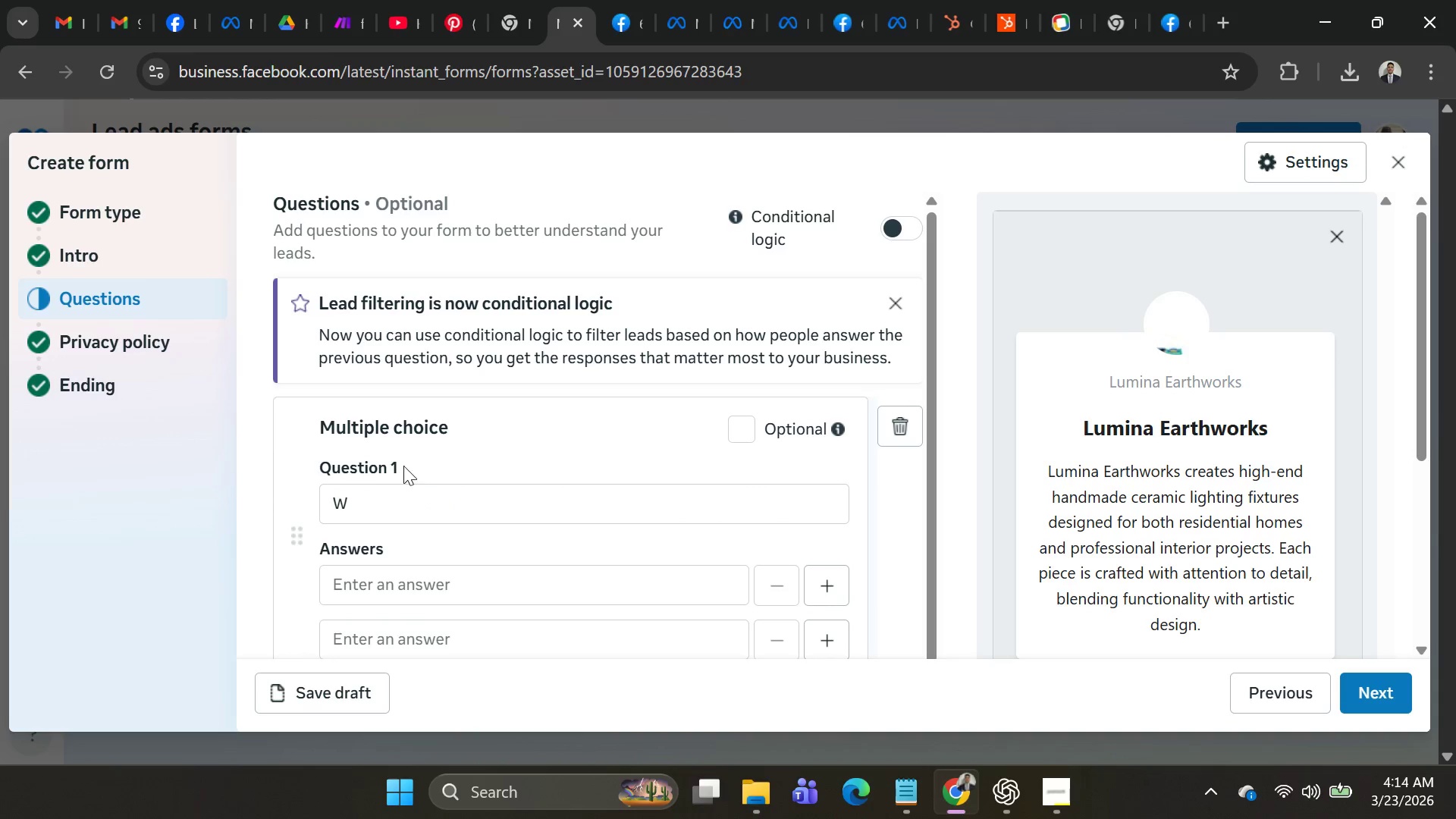 
left_click([410, 500])
 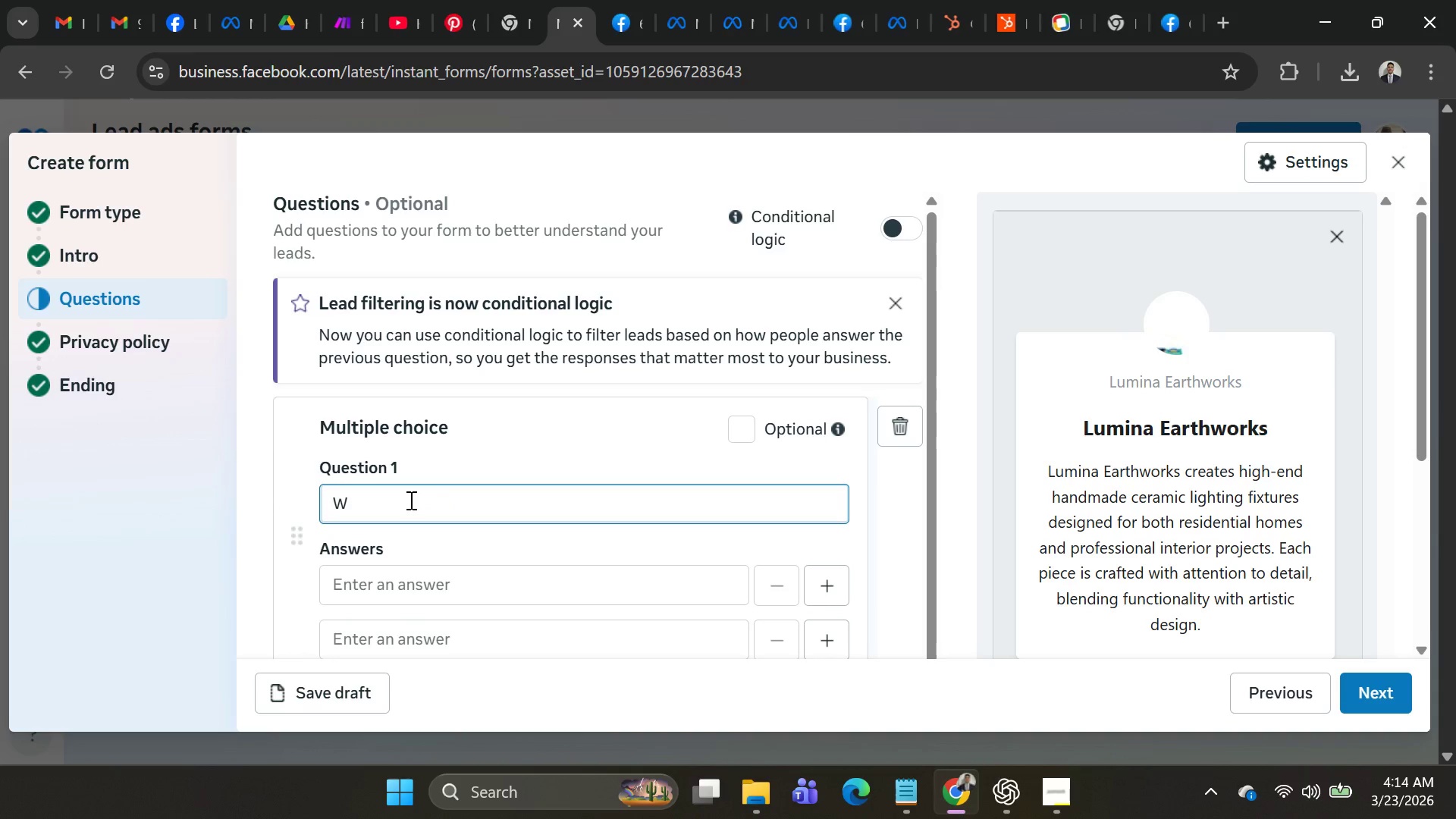 
type(Hat)
key(Backspace)
key(Backspace)
key(Backspace)
type(hat tyo)
key(Backspace)
type(pe of customer are you ?)
 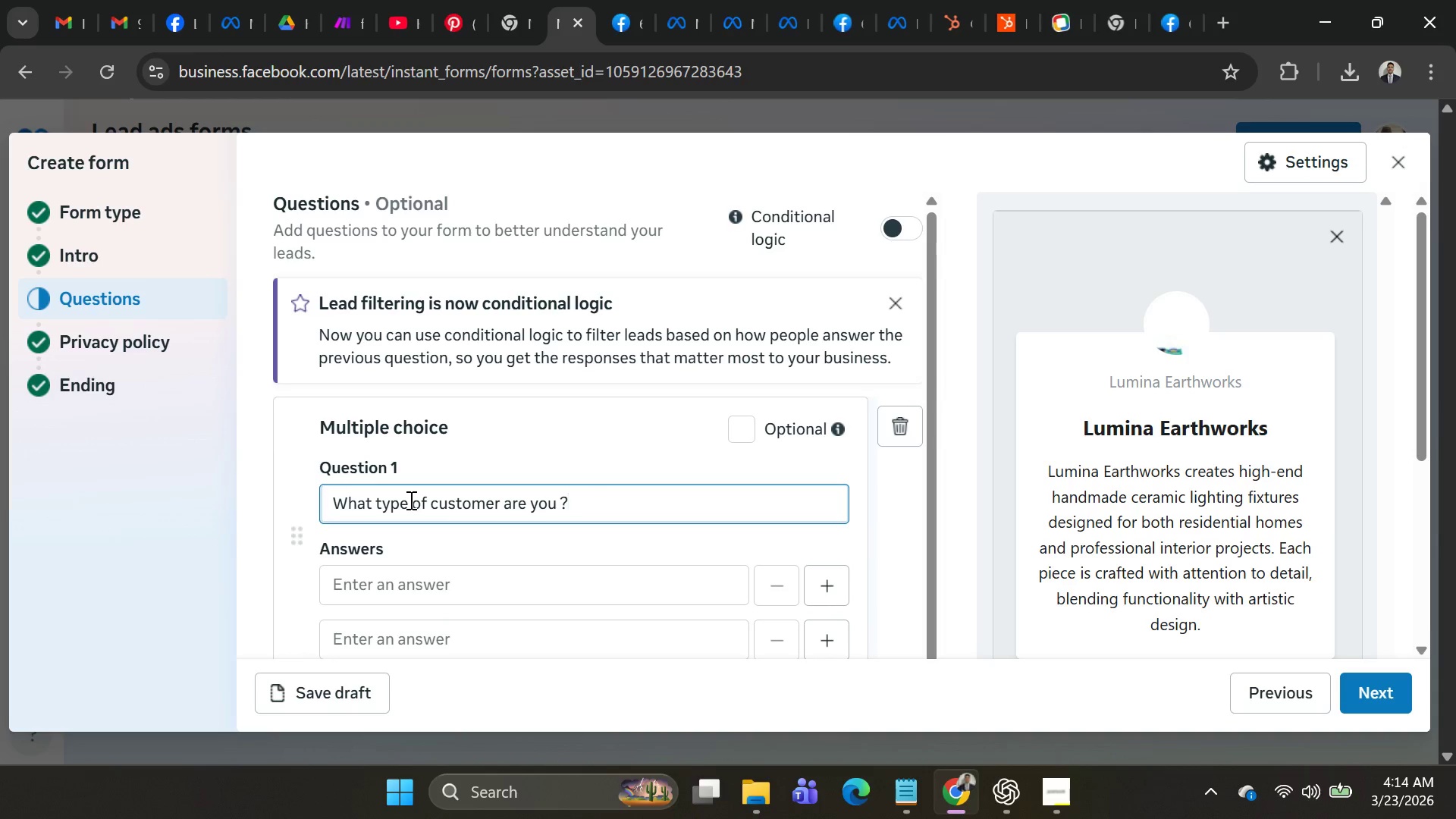 
left_click([488, 579])
 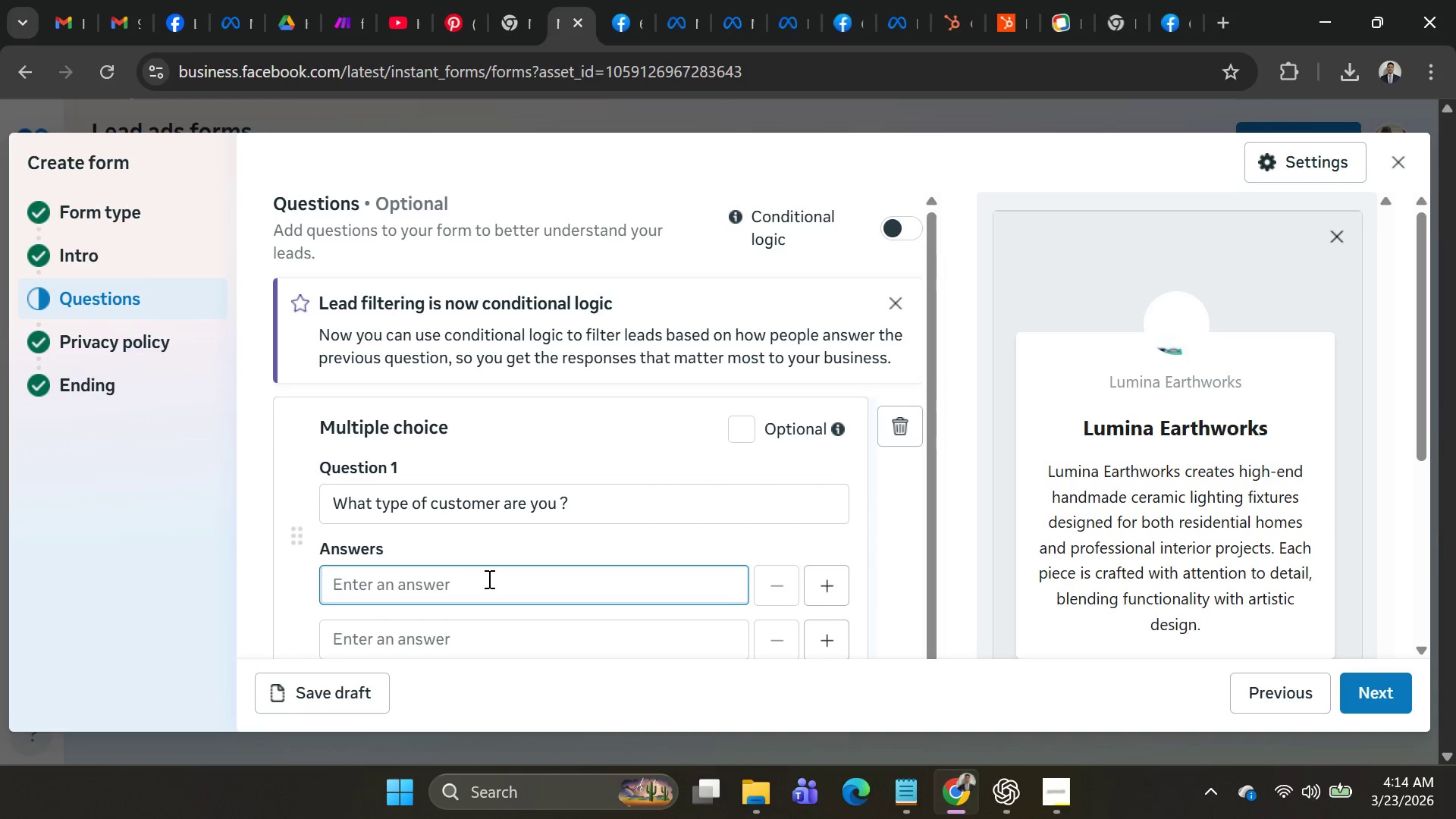 
type(Professional)
 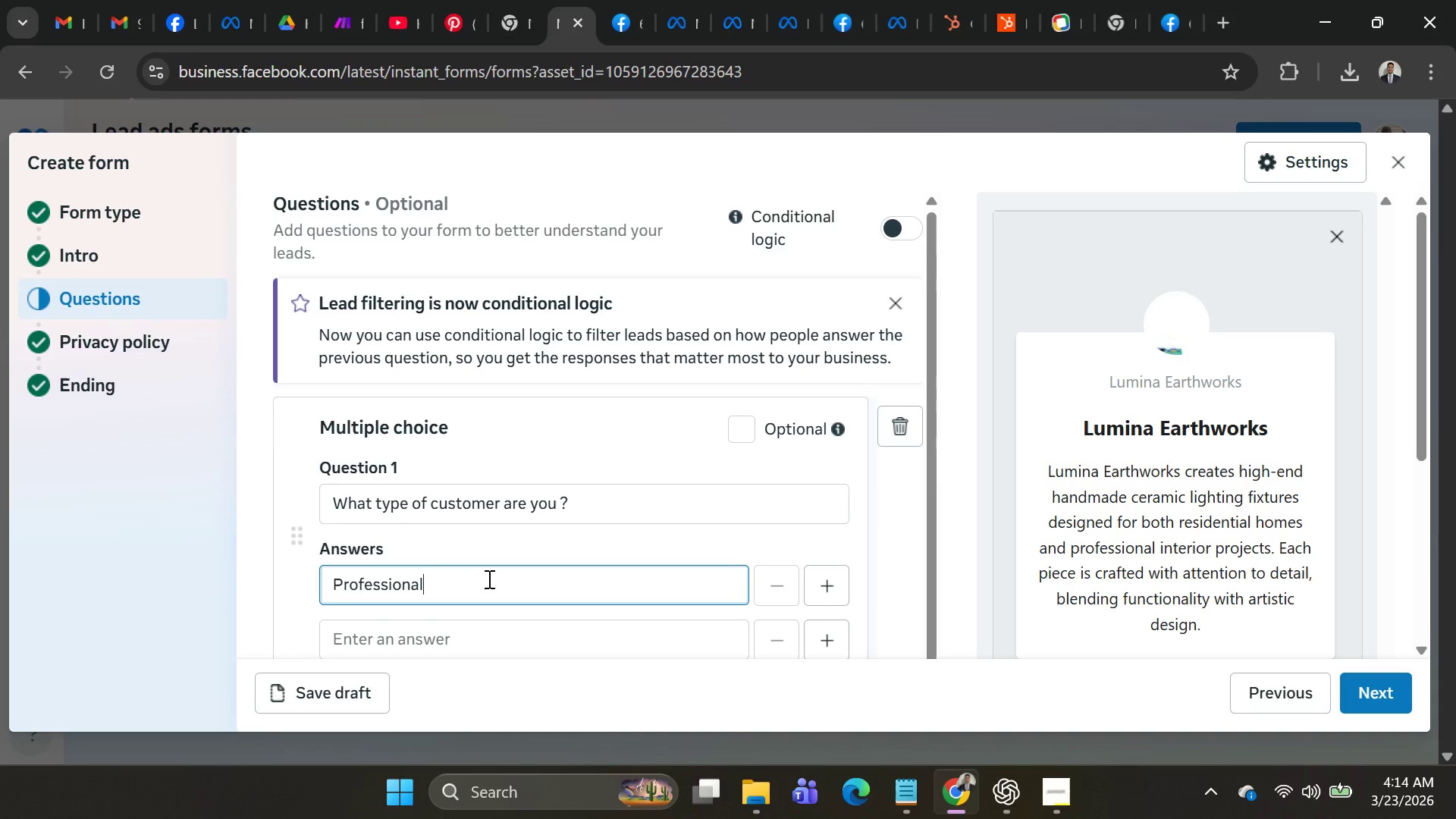 
key(Tab)
 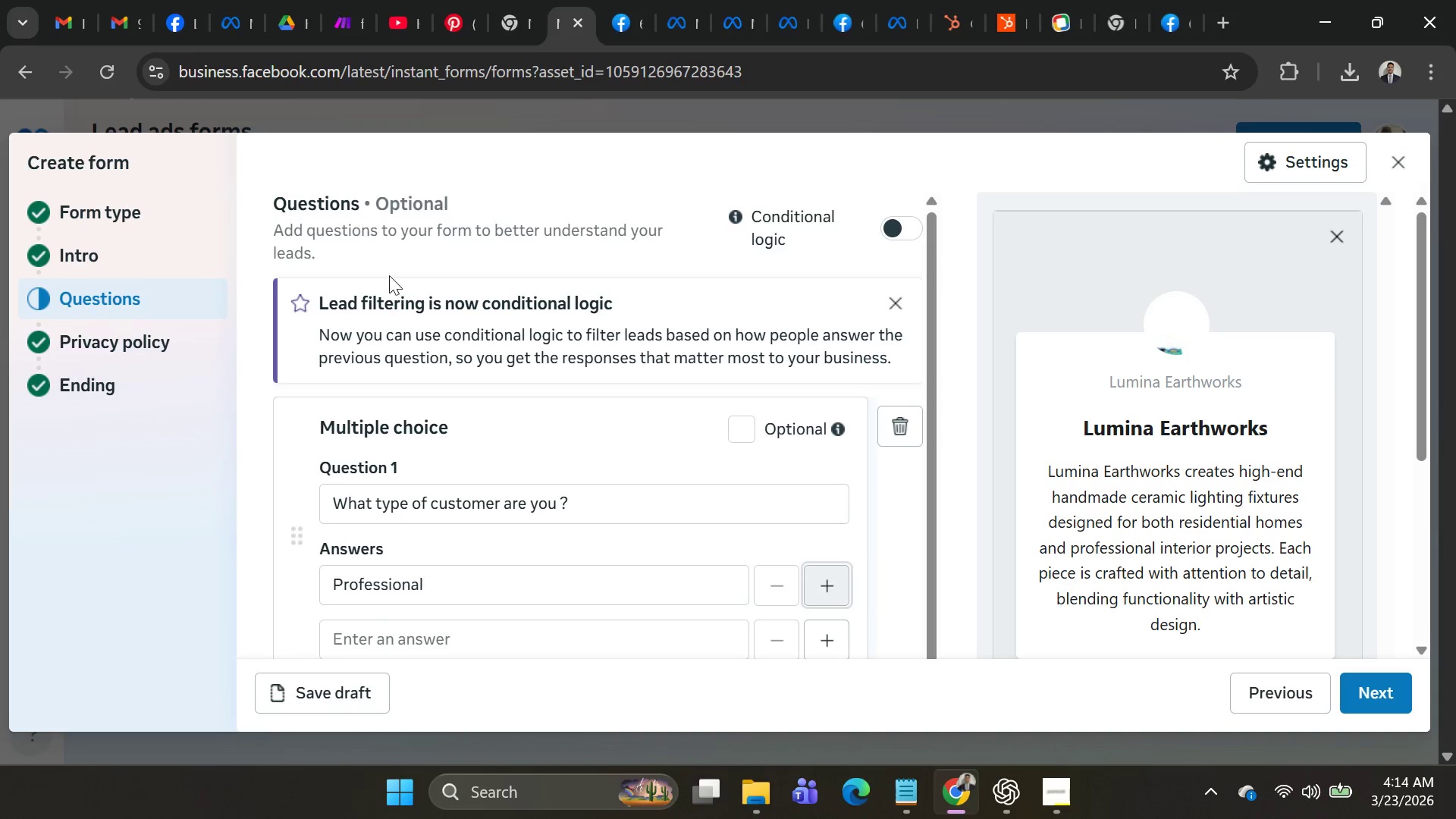 
left_click([494, 641])
 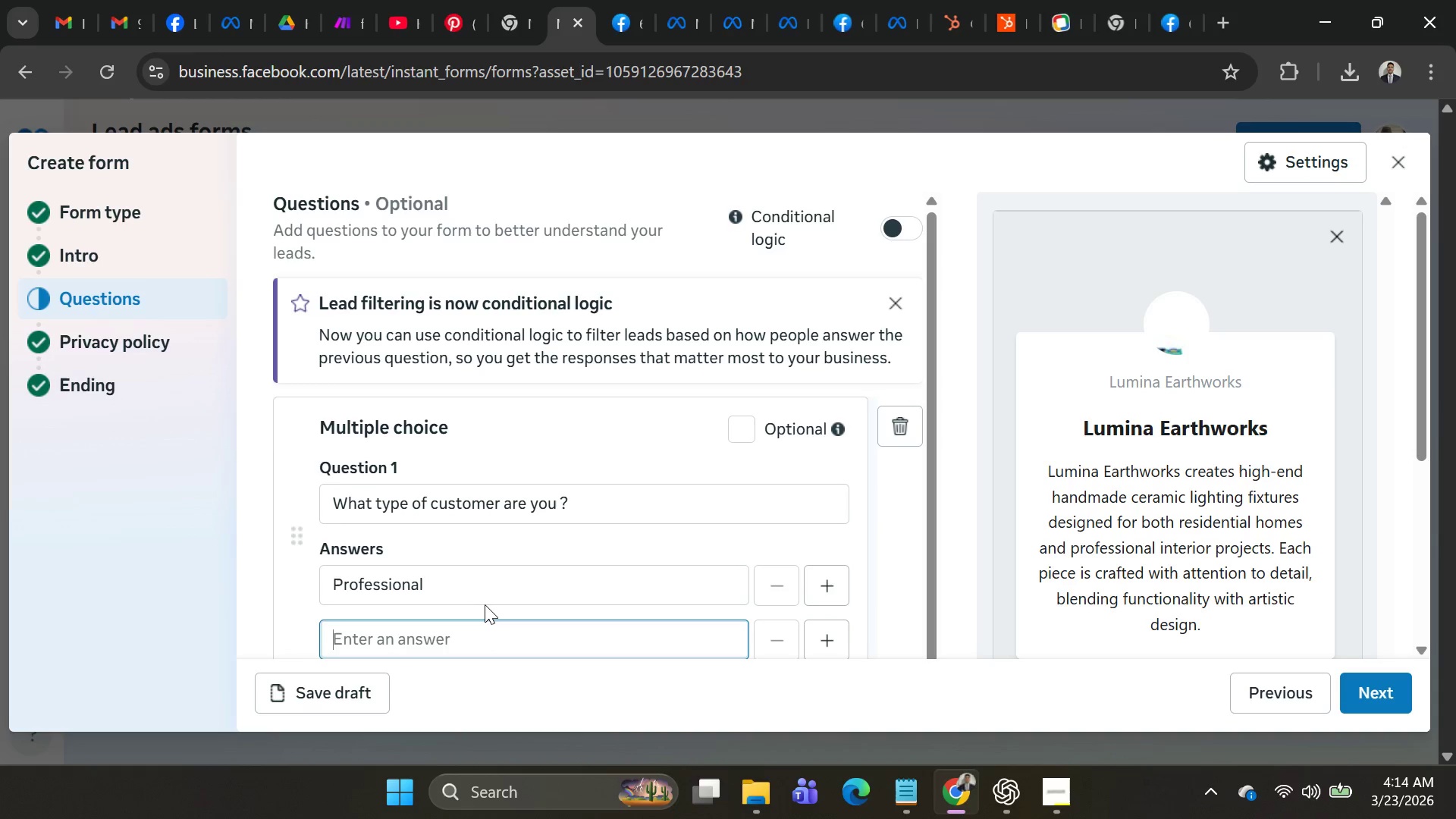 
type(Residenc)
key(Backspace)
type(tial)
 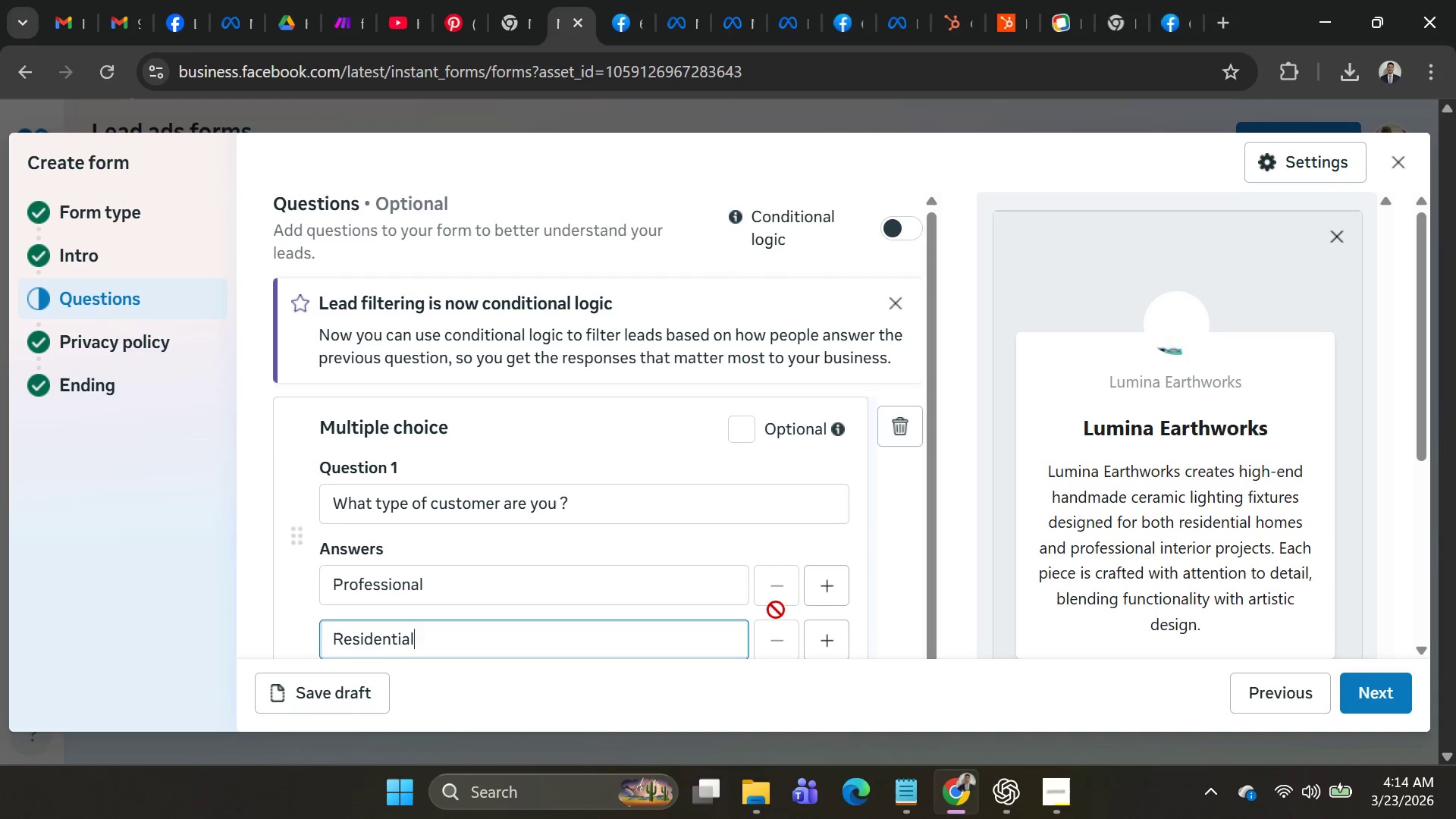 
scroll: coordinate [766, 546], scroll_direction: down, amount: 2.0
 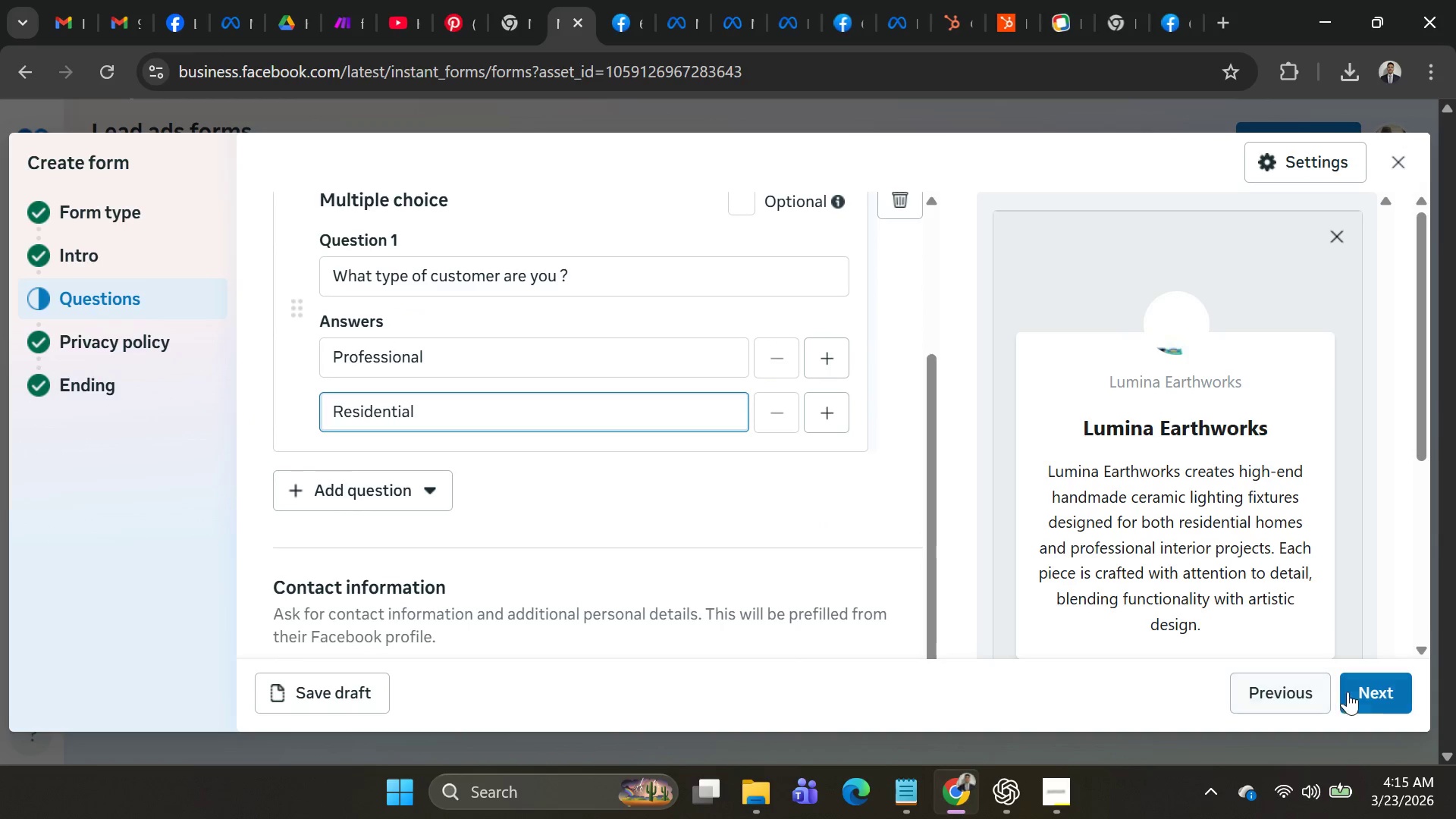 
wait(8.34)
 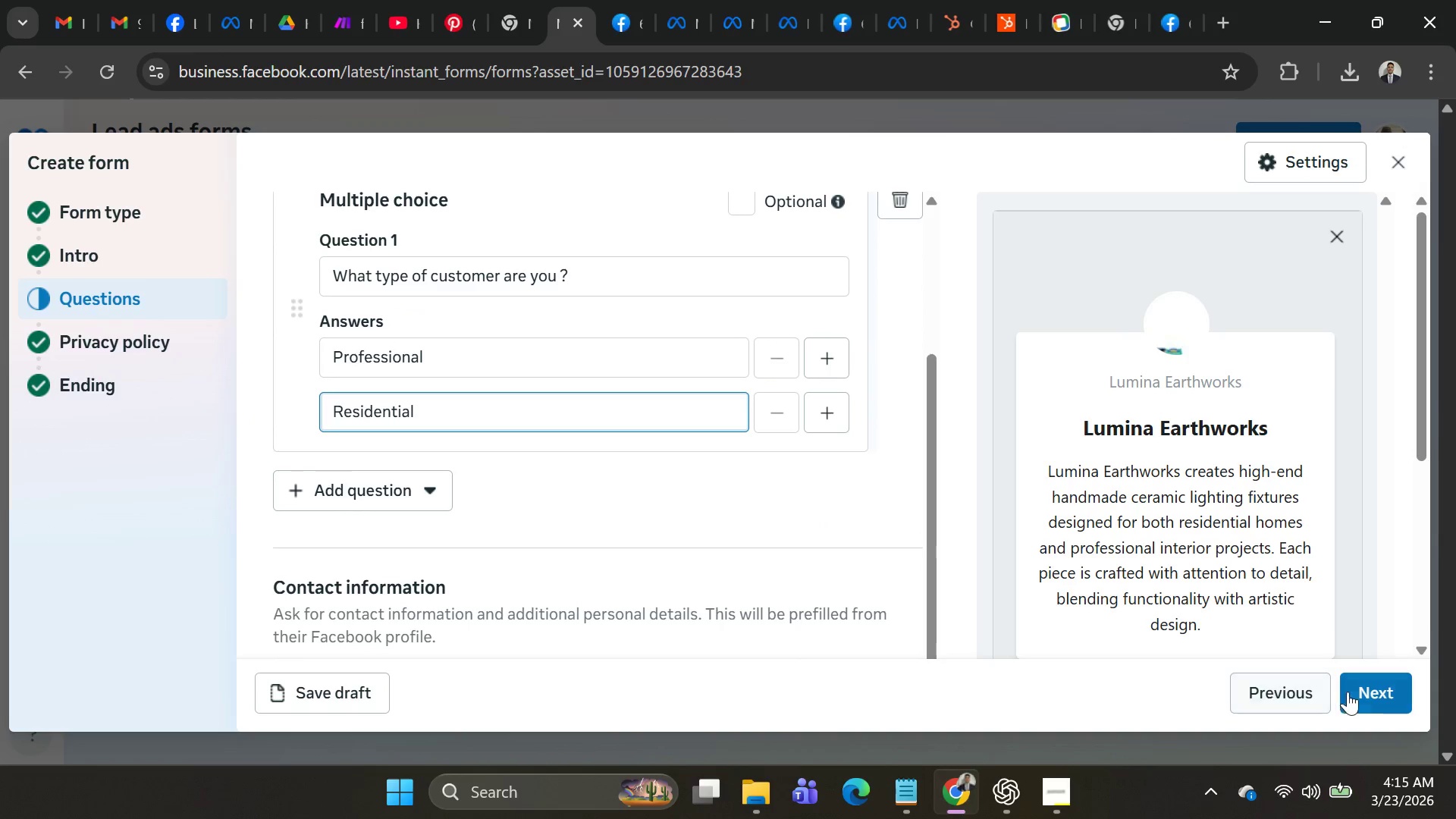 
left_click([1399, 698])
 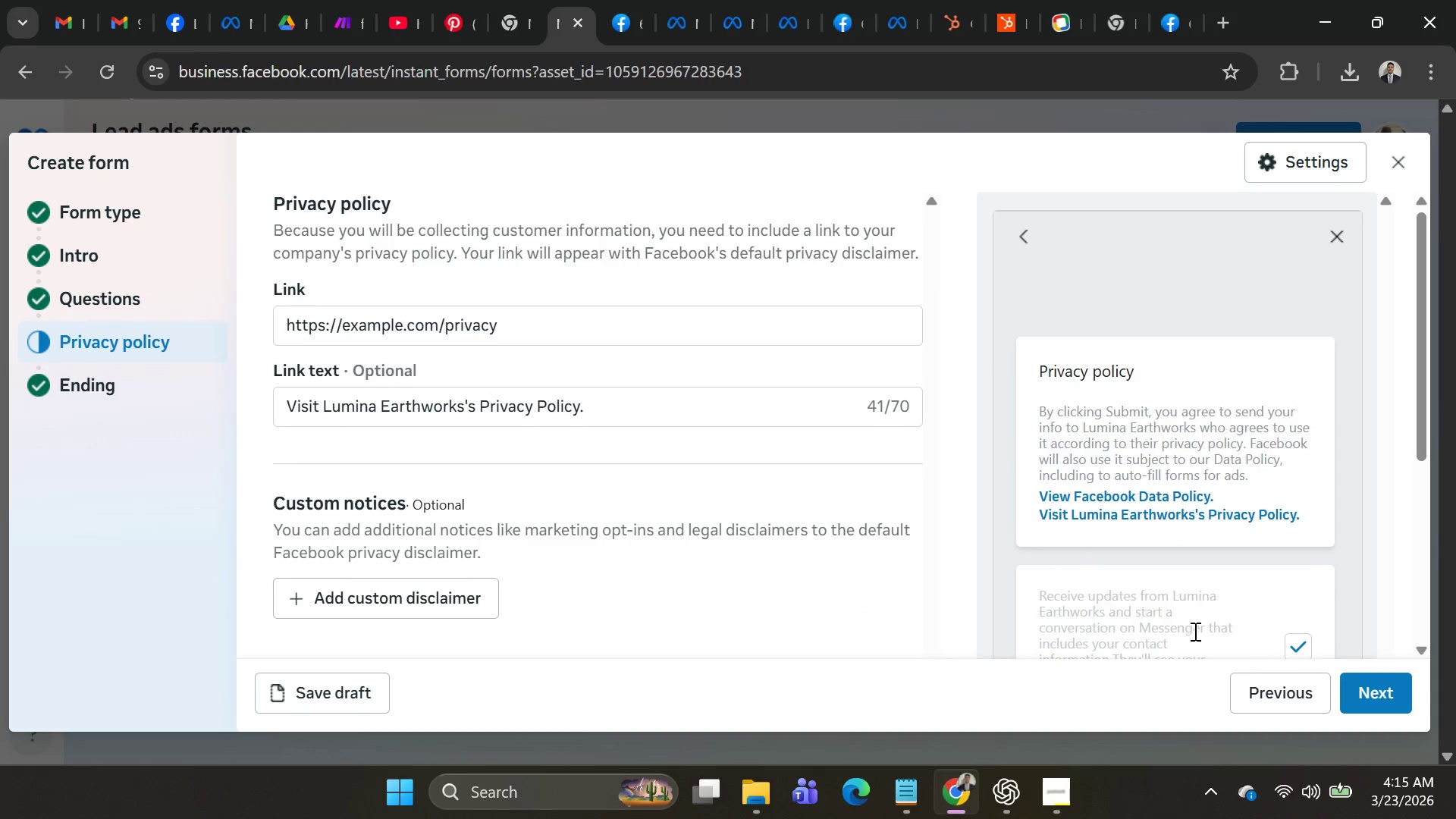 
left_click([1360, 684])
 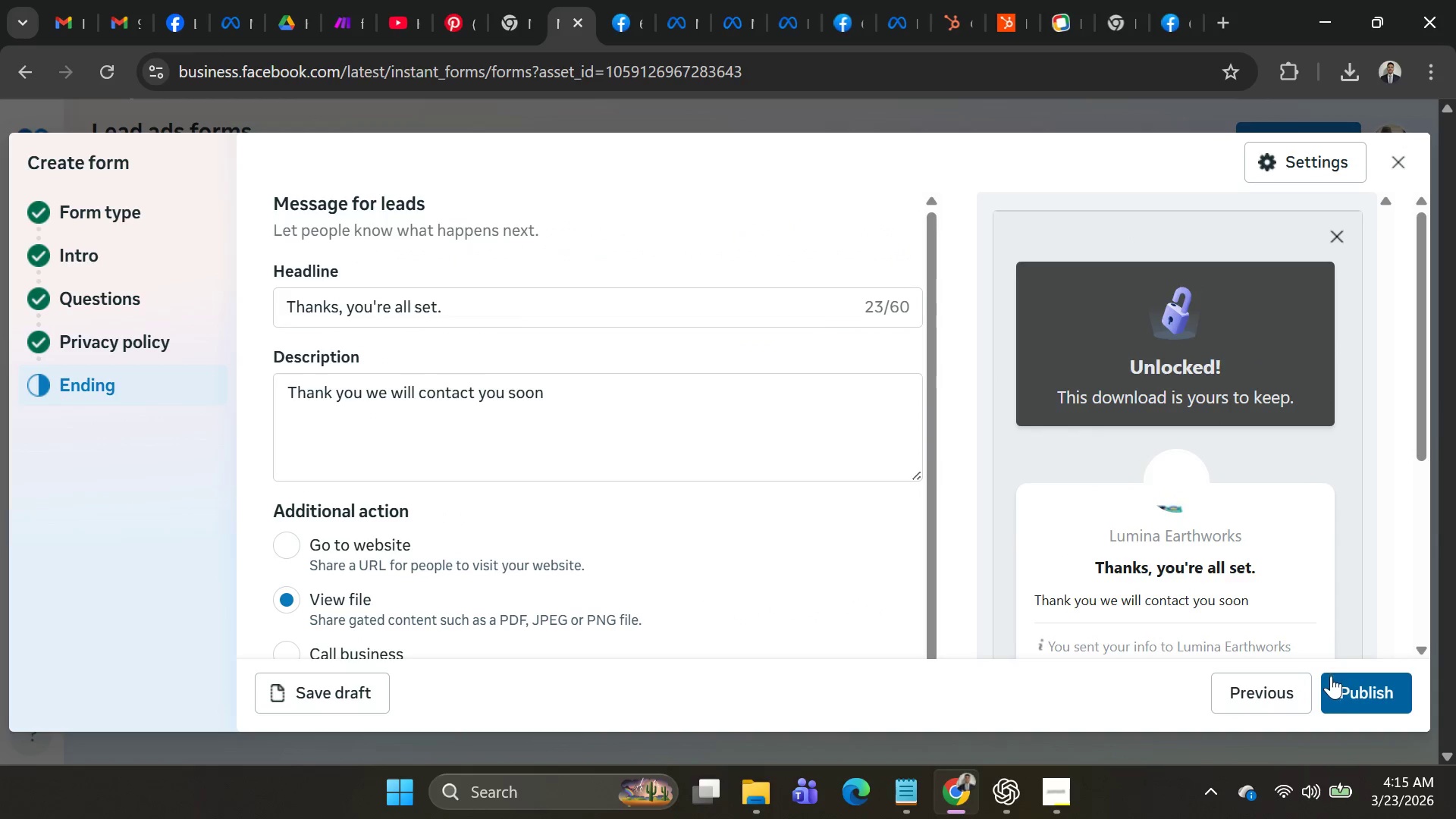 
left_click([1354, 693])
 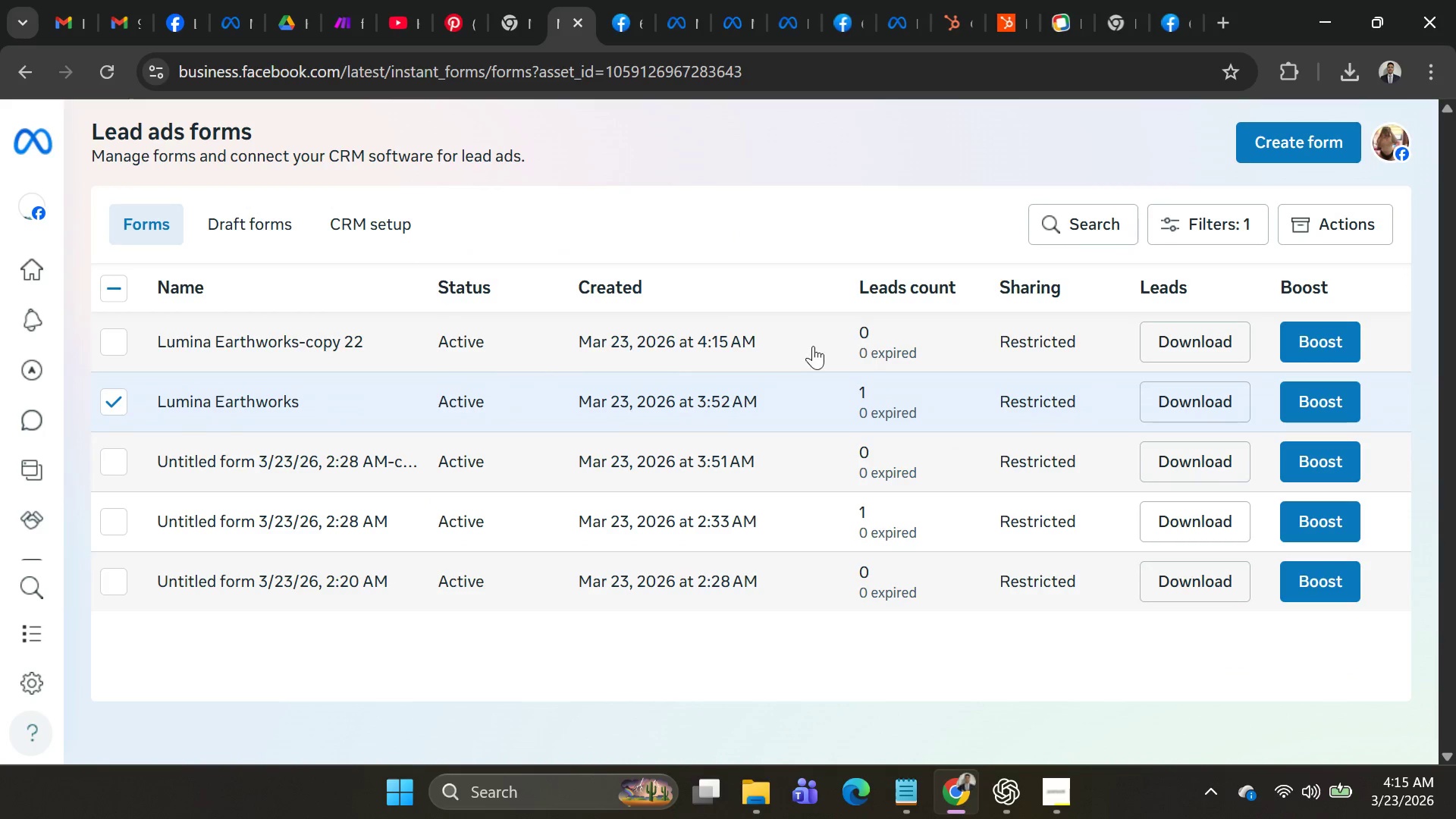 
left_click([350, 344])
 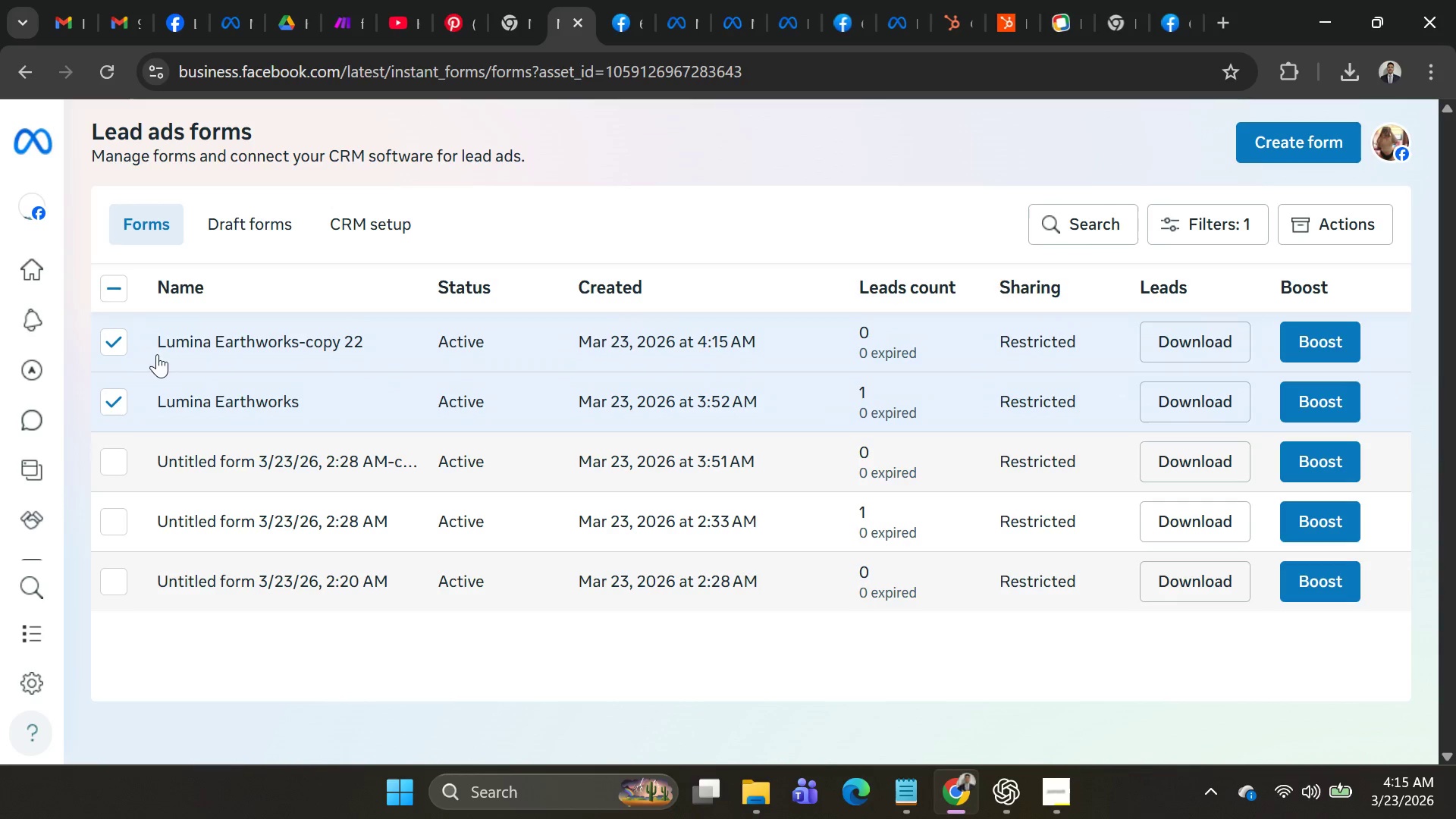 
left_click([124, 396])
 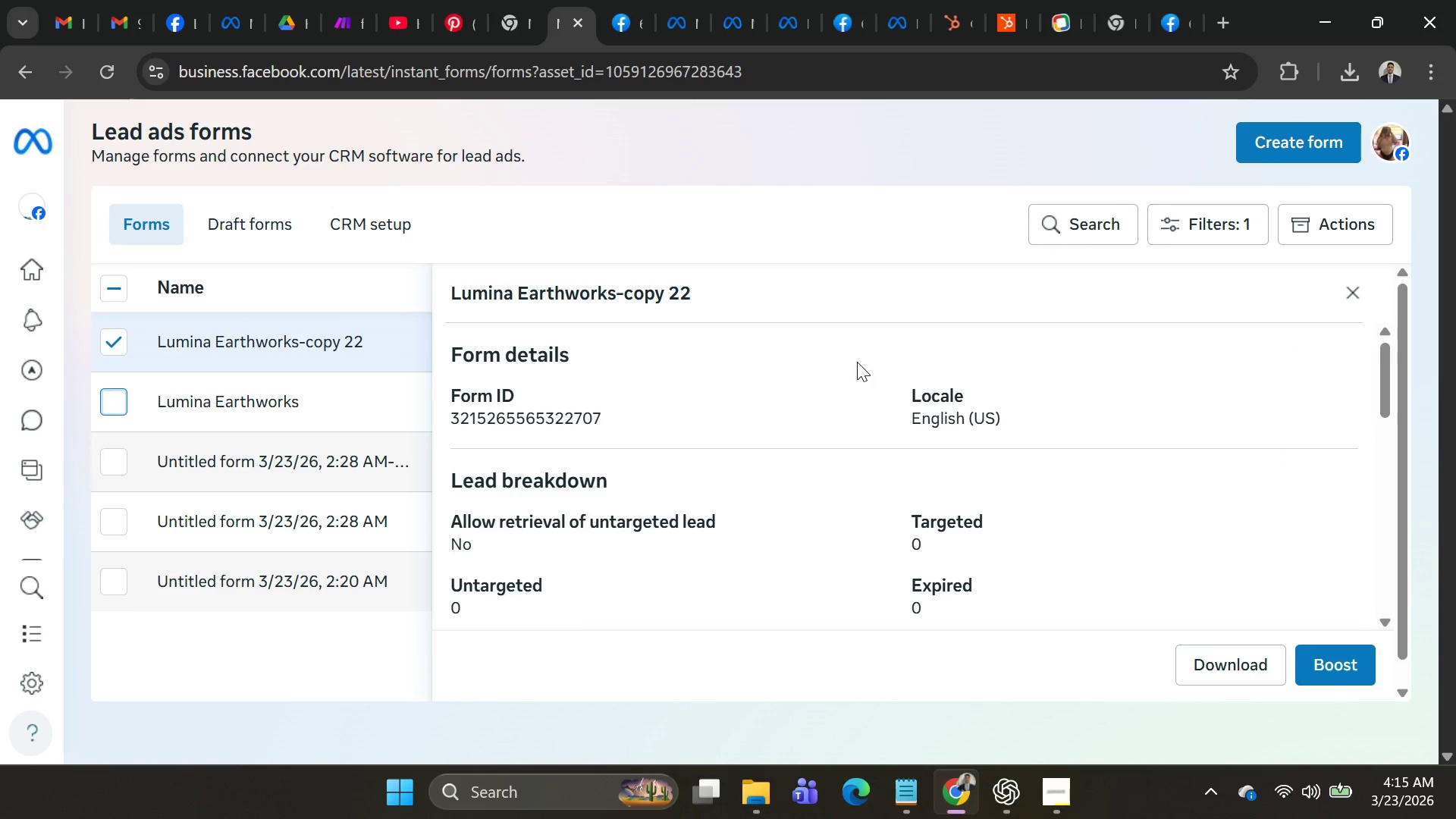 
scroll: coordinate [1152, 522], scroll_direction: up, amount: 4.0
 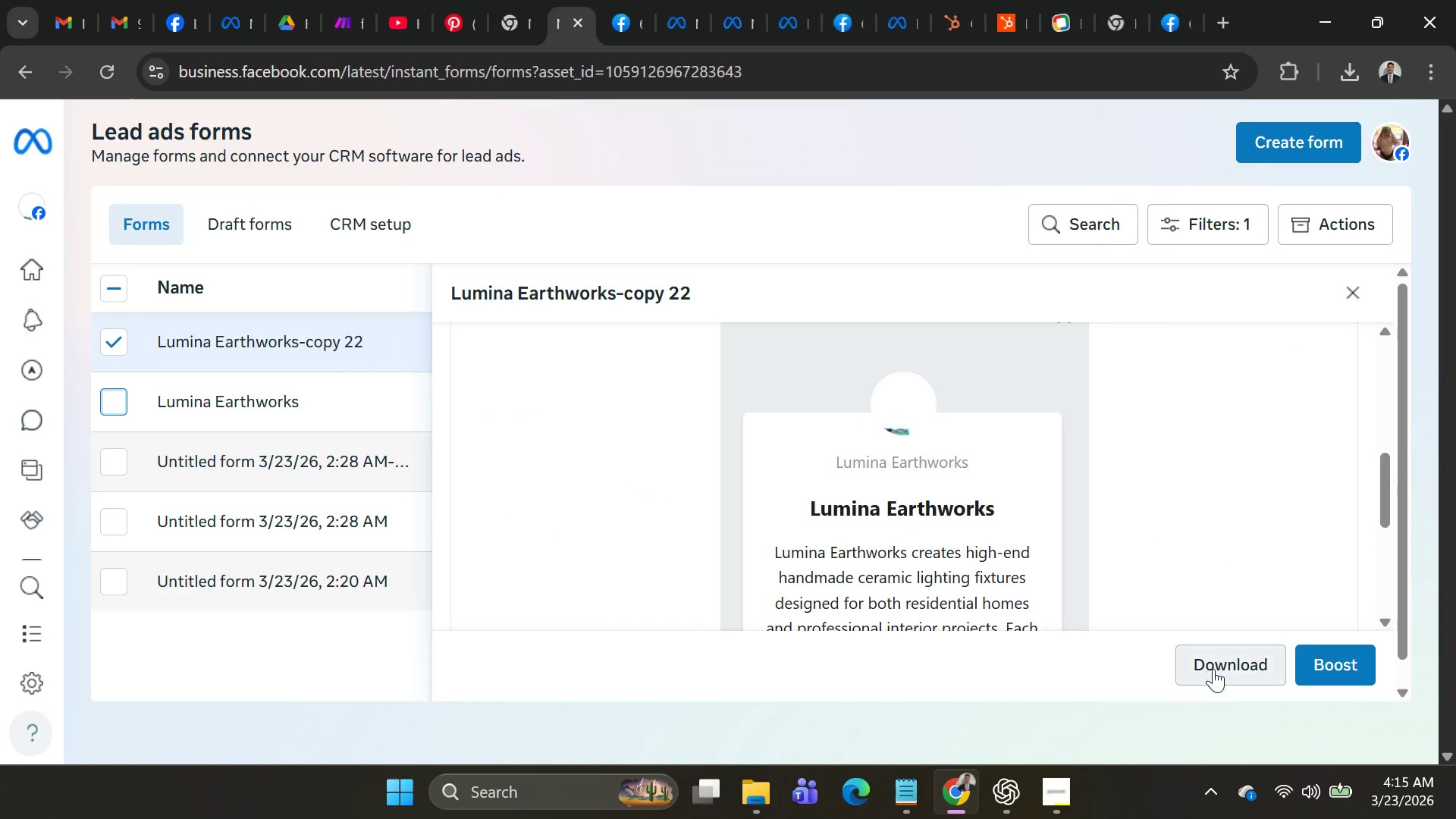 
left_click([1213, 670])
 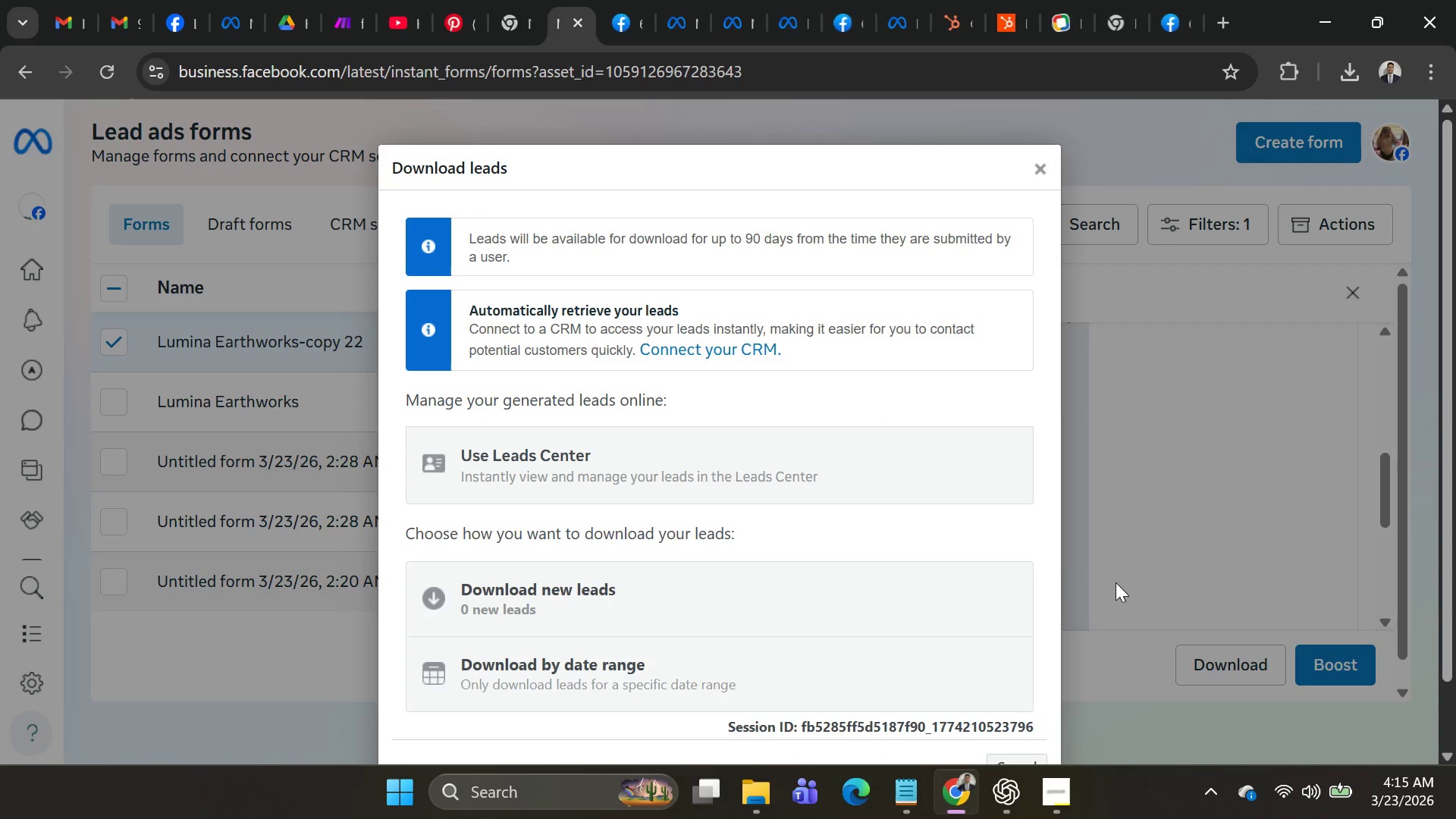 
scroll: coordinate [918, 588], scroll_direction: down, amount: 2.0
 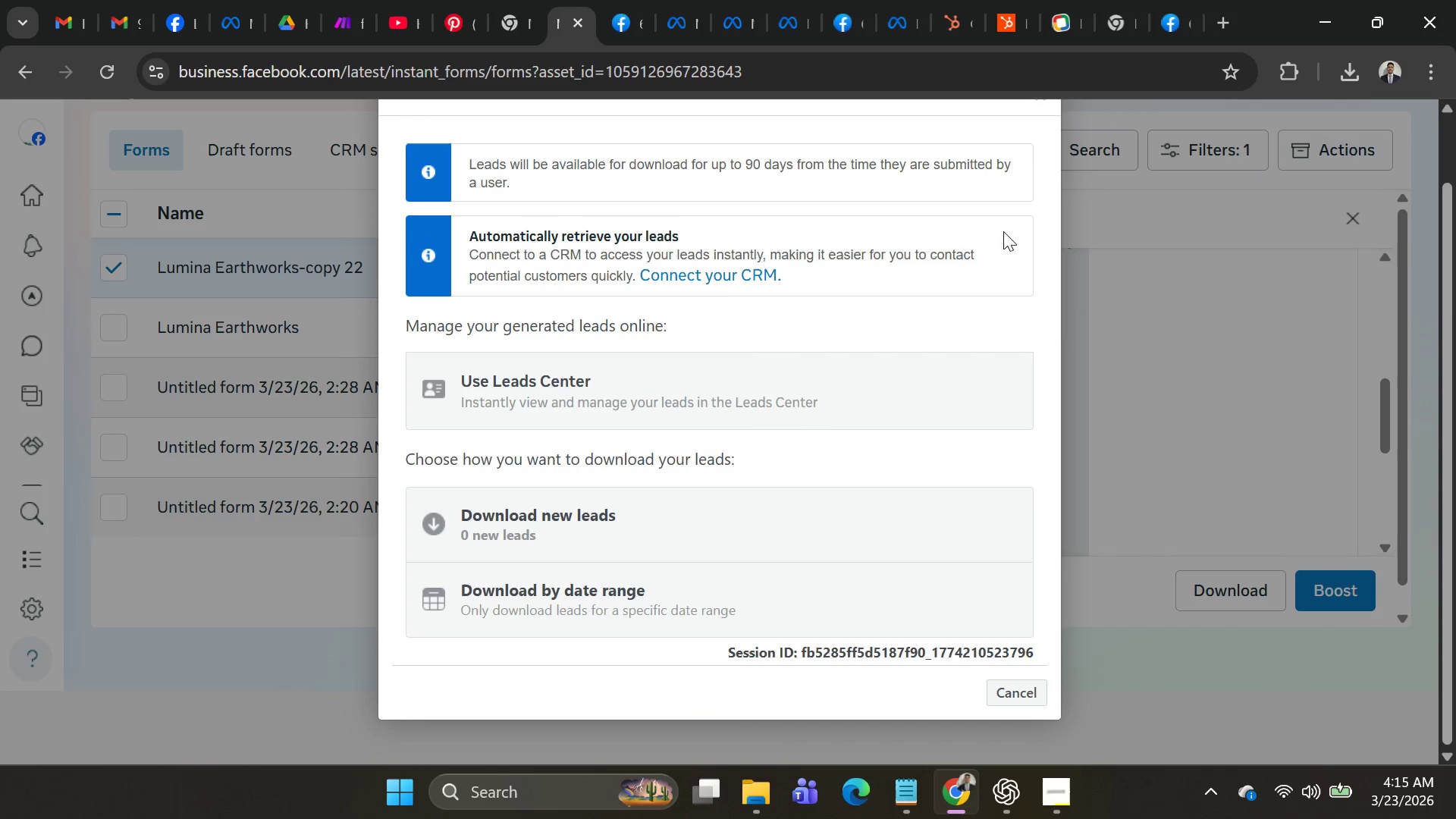 
scroll: coordinate [992, 283], scroll_direction: up, amount: 4.0
 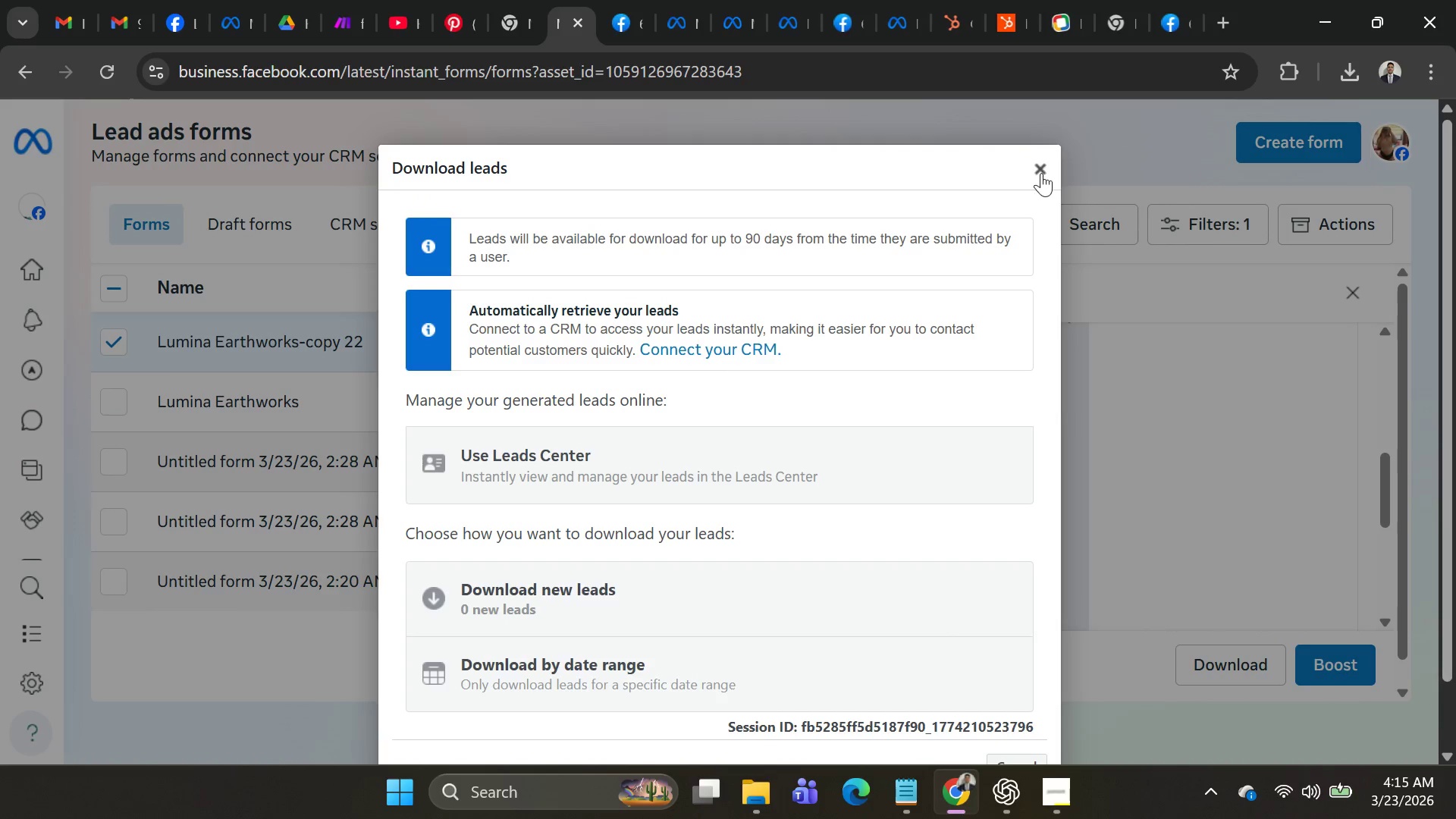 
left_click([1041, 173])
 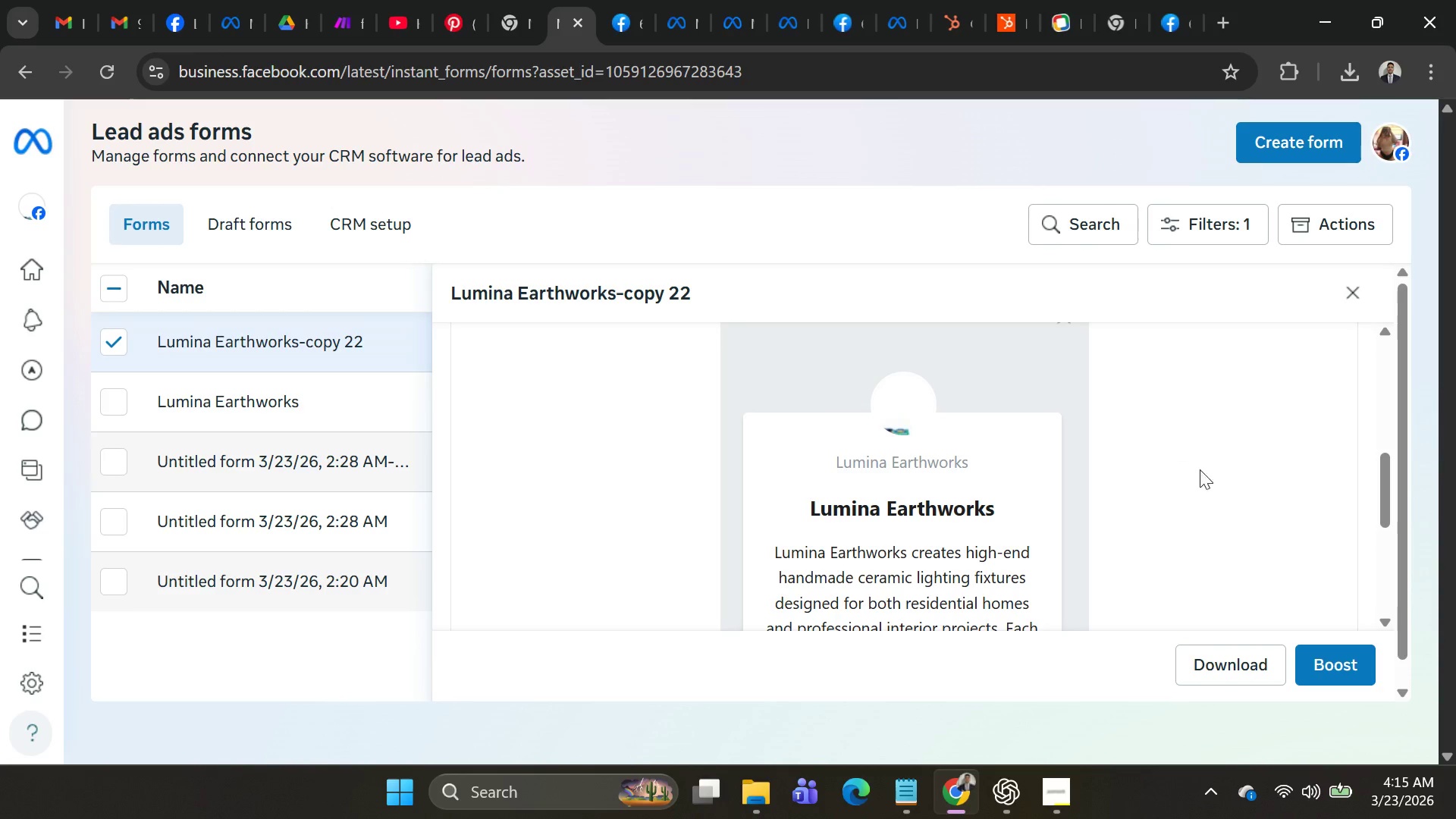 
scroll: coordinate [1219, 500], scroll_direction: up, amount: 9.0
 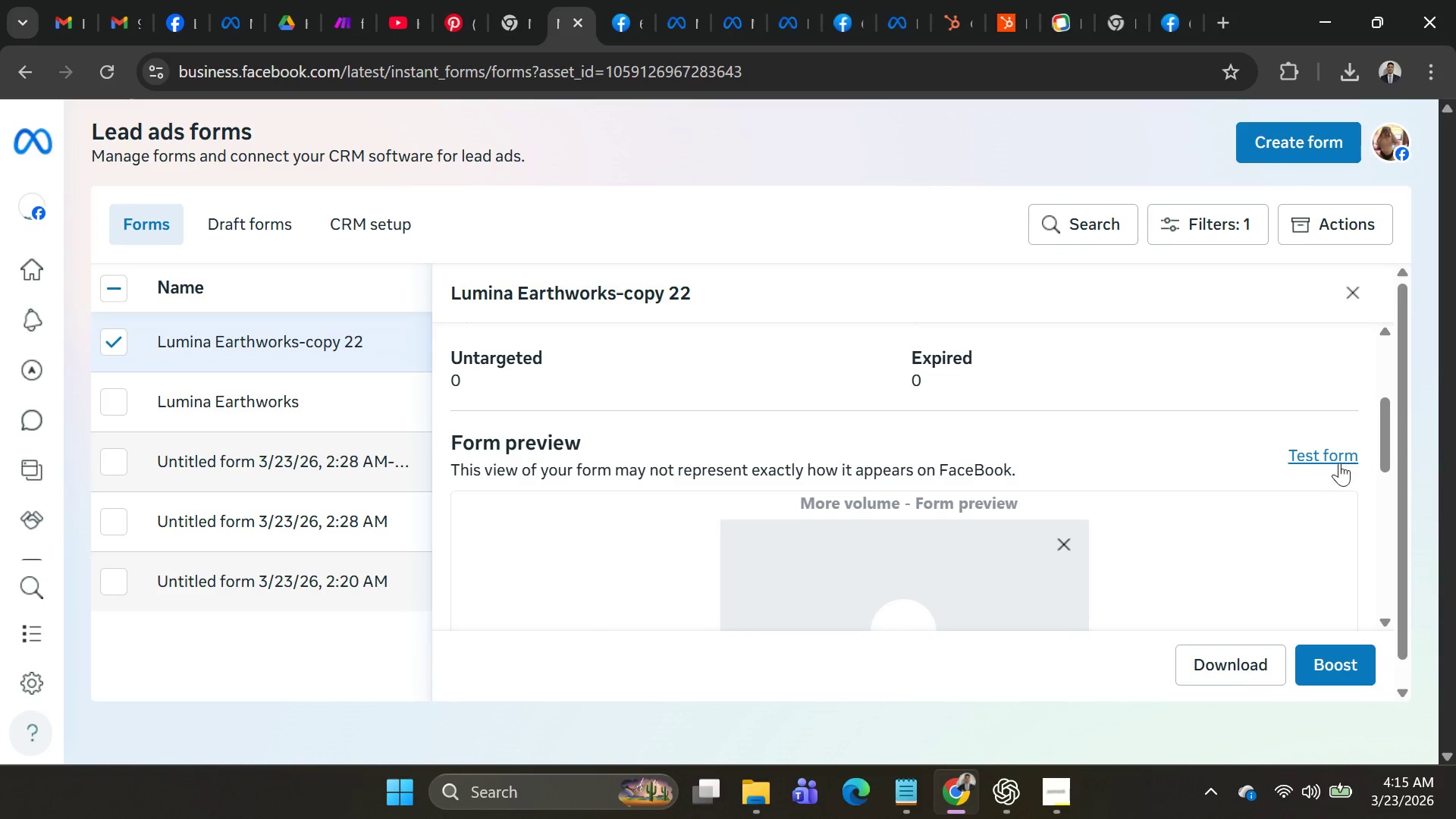 
left_click([1322, 460])
 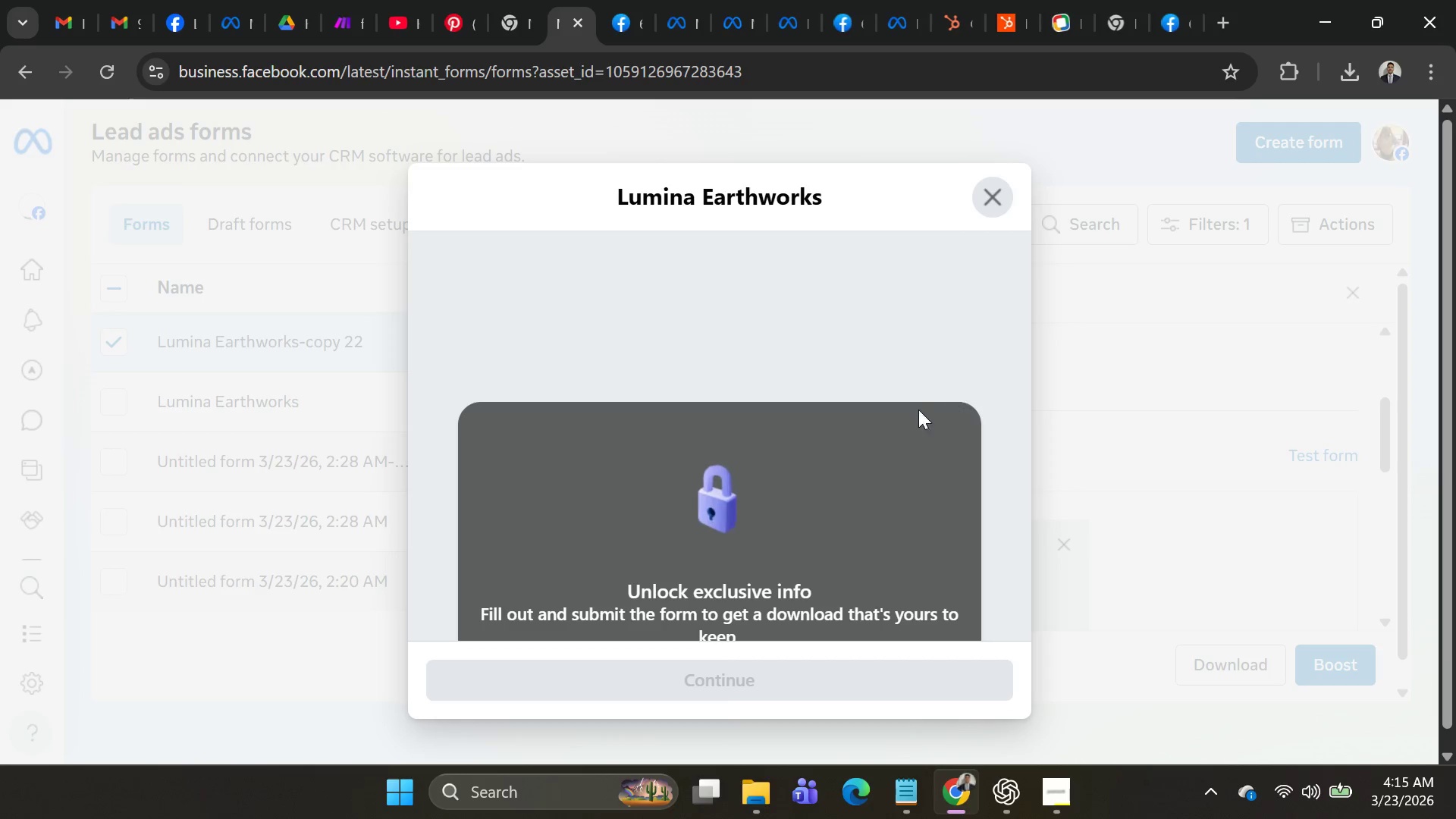 
scroll: coordinate [775, 497], scroll_direction: down, amount: 7.0
 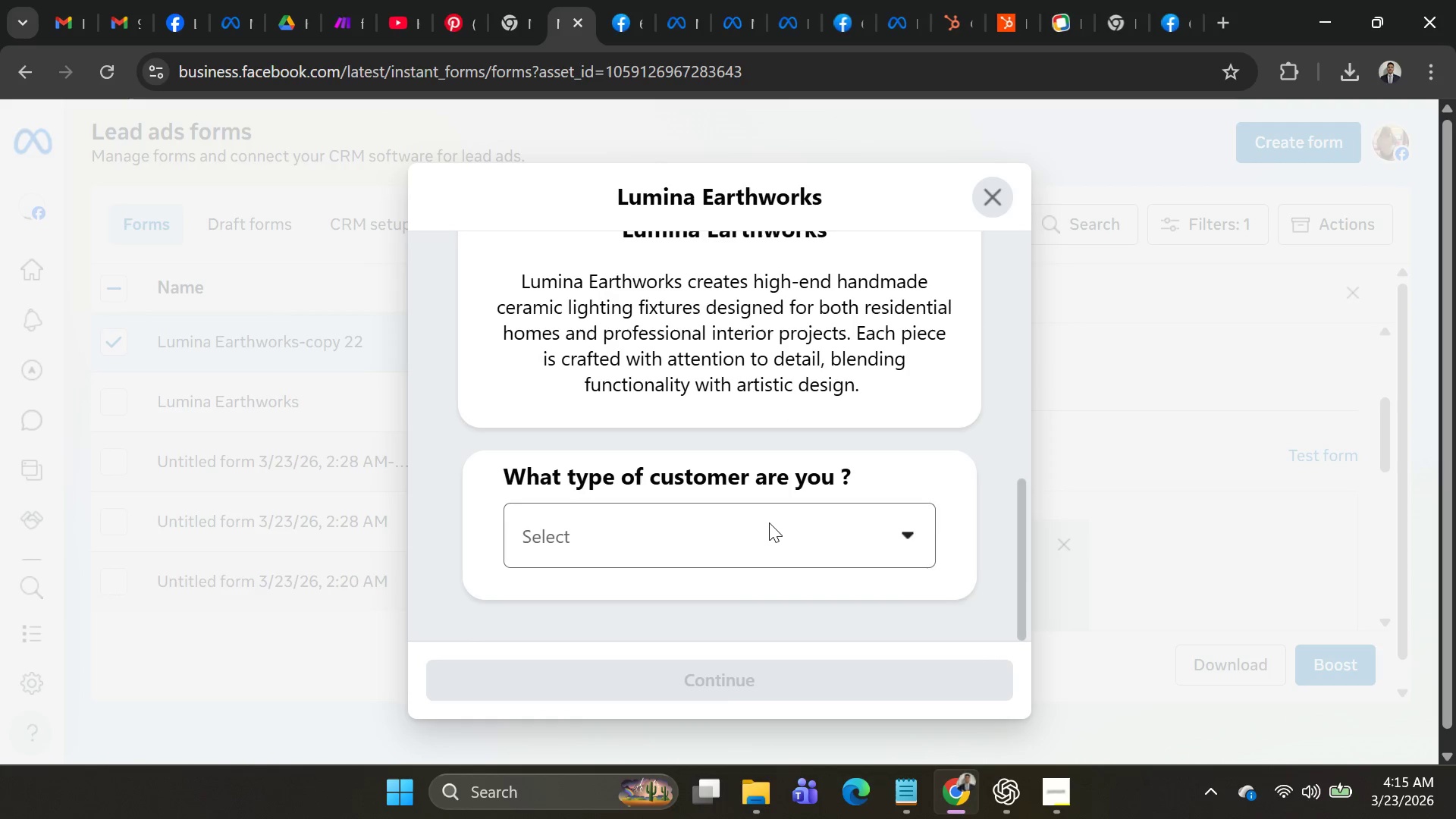 
left_click([768, 525])
 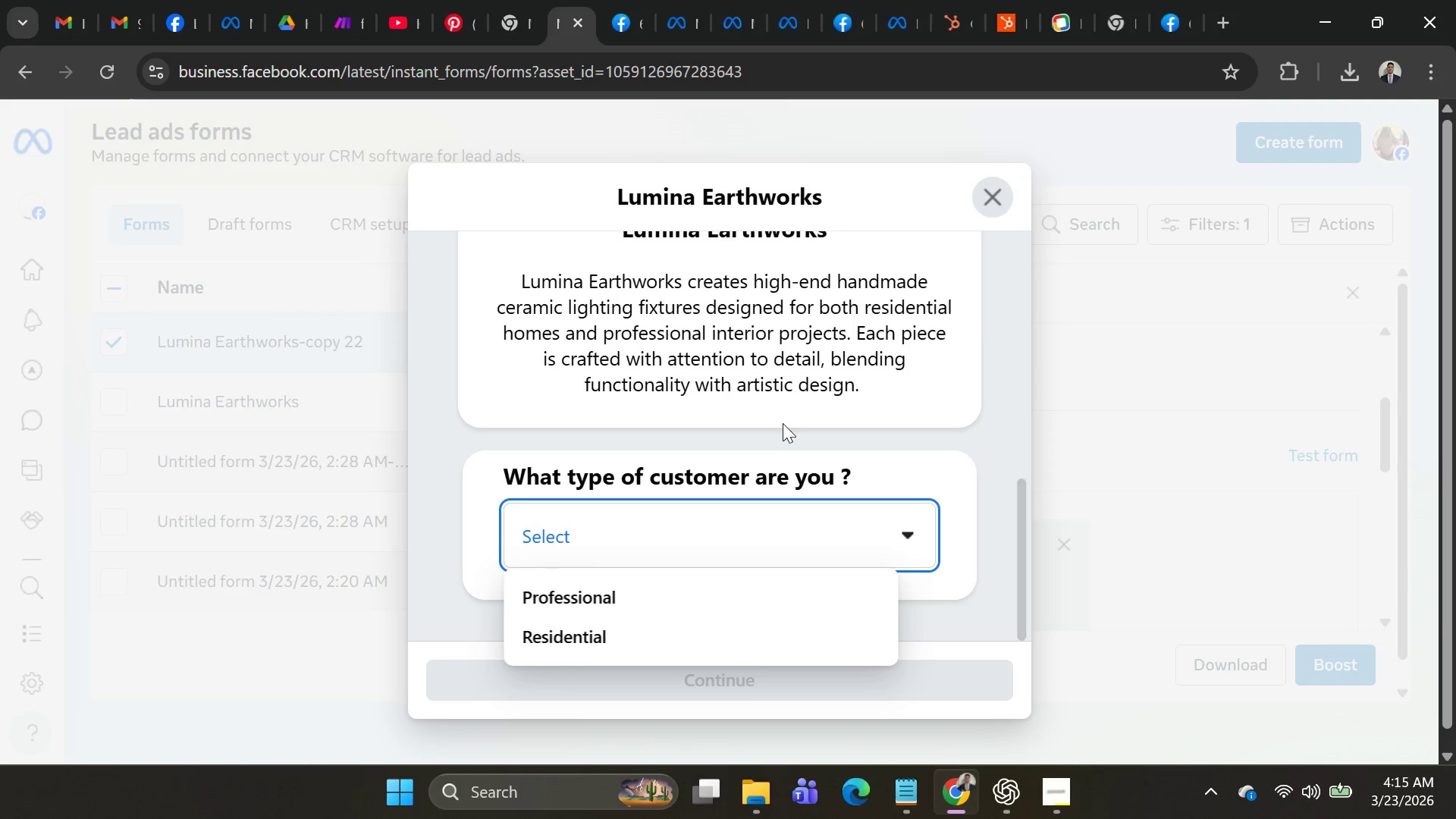 
scroll: coordinate [783, 423], scroll_direction: down, amount: 2.0
 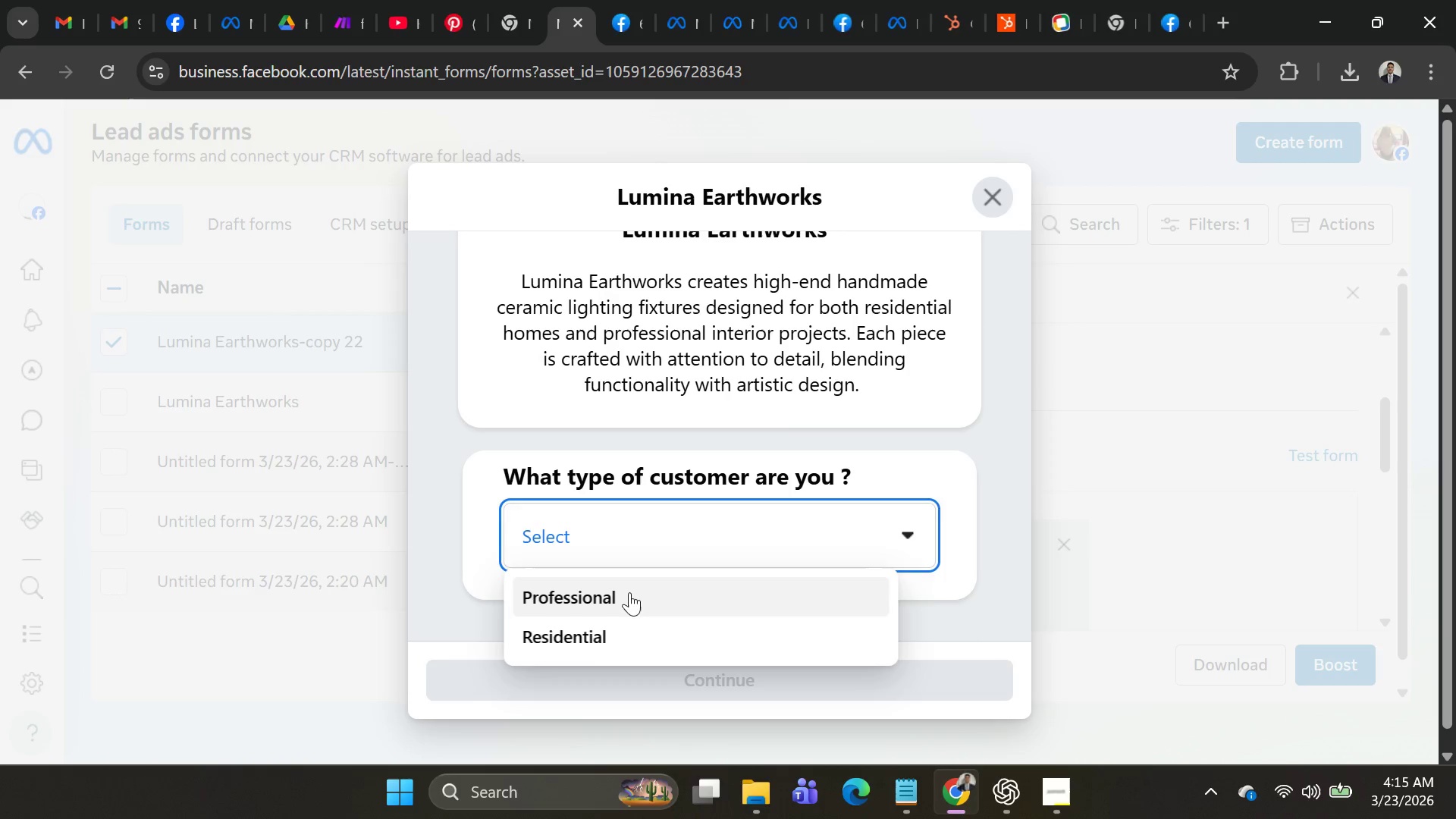 
left_click([629, 592])
 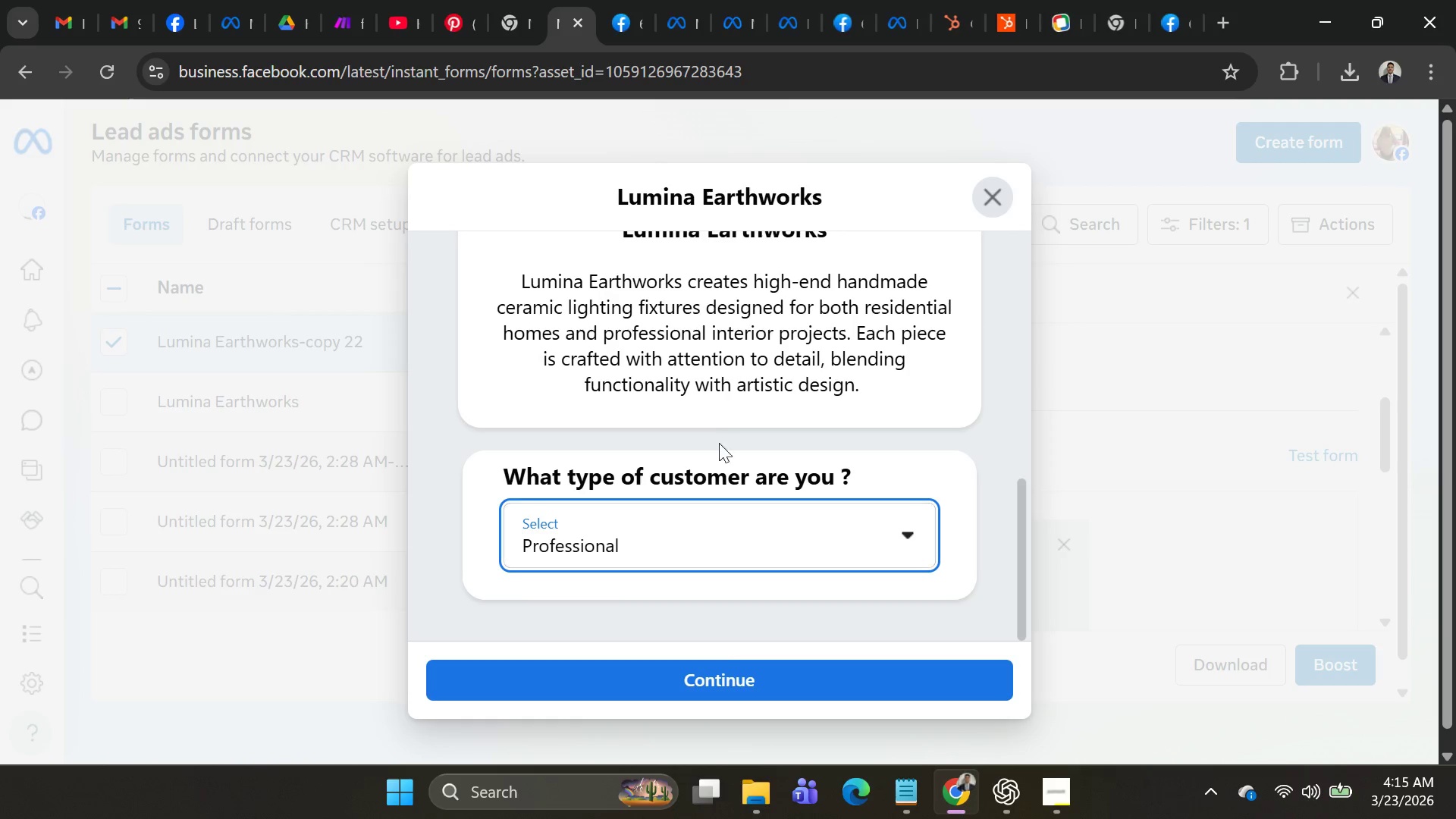 
scroll: coordinate [858, 391], scroll_direction: down, amount: 5.0
 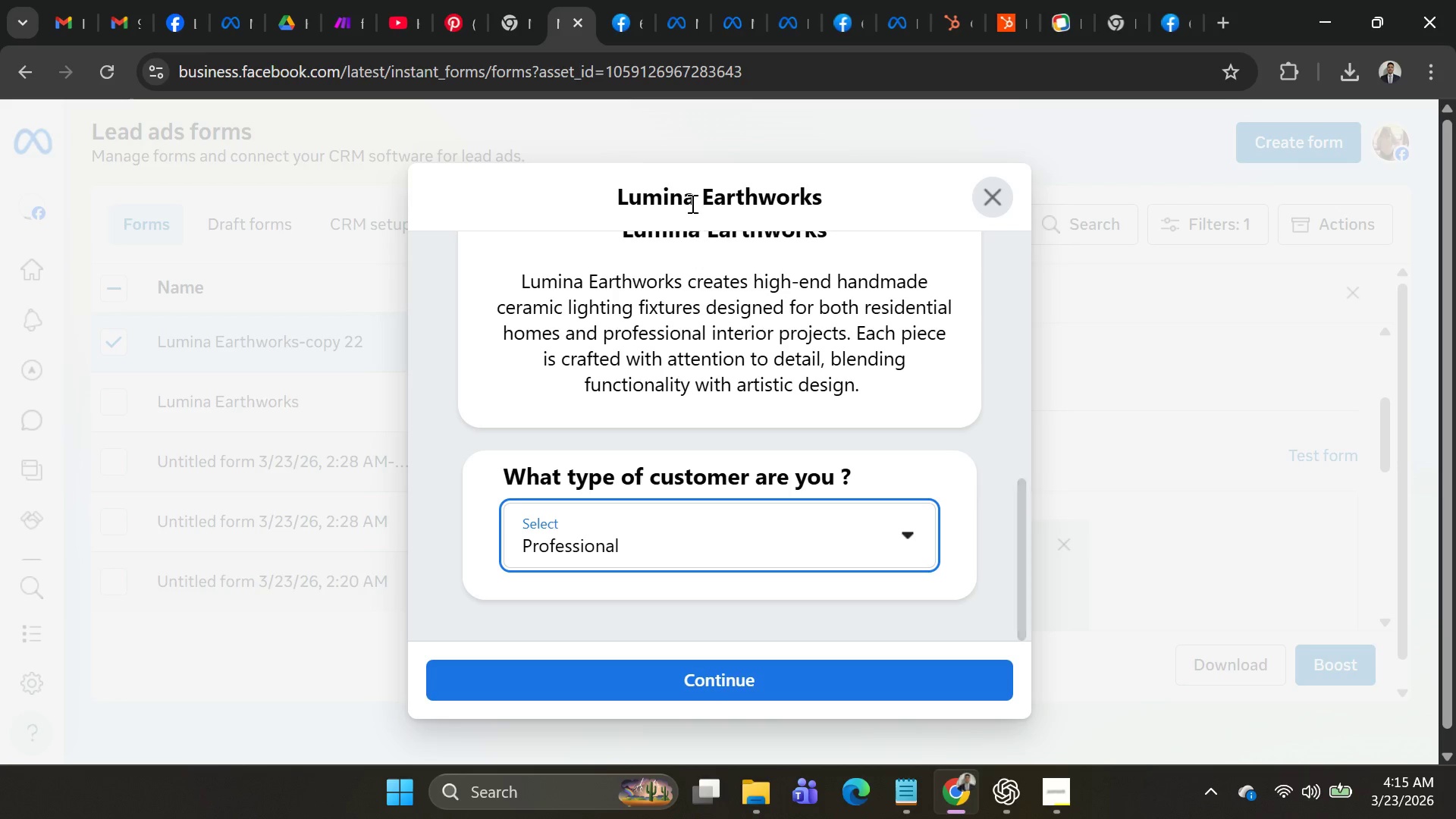 
left_click([670, 685])
 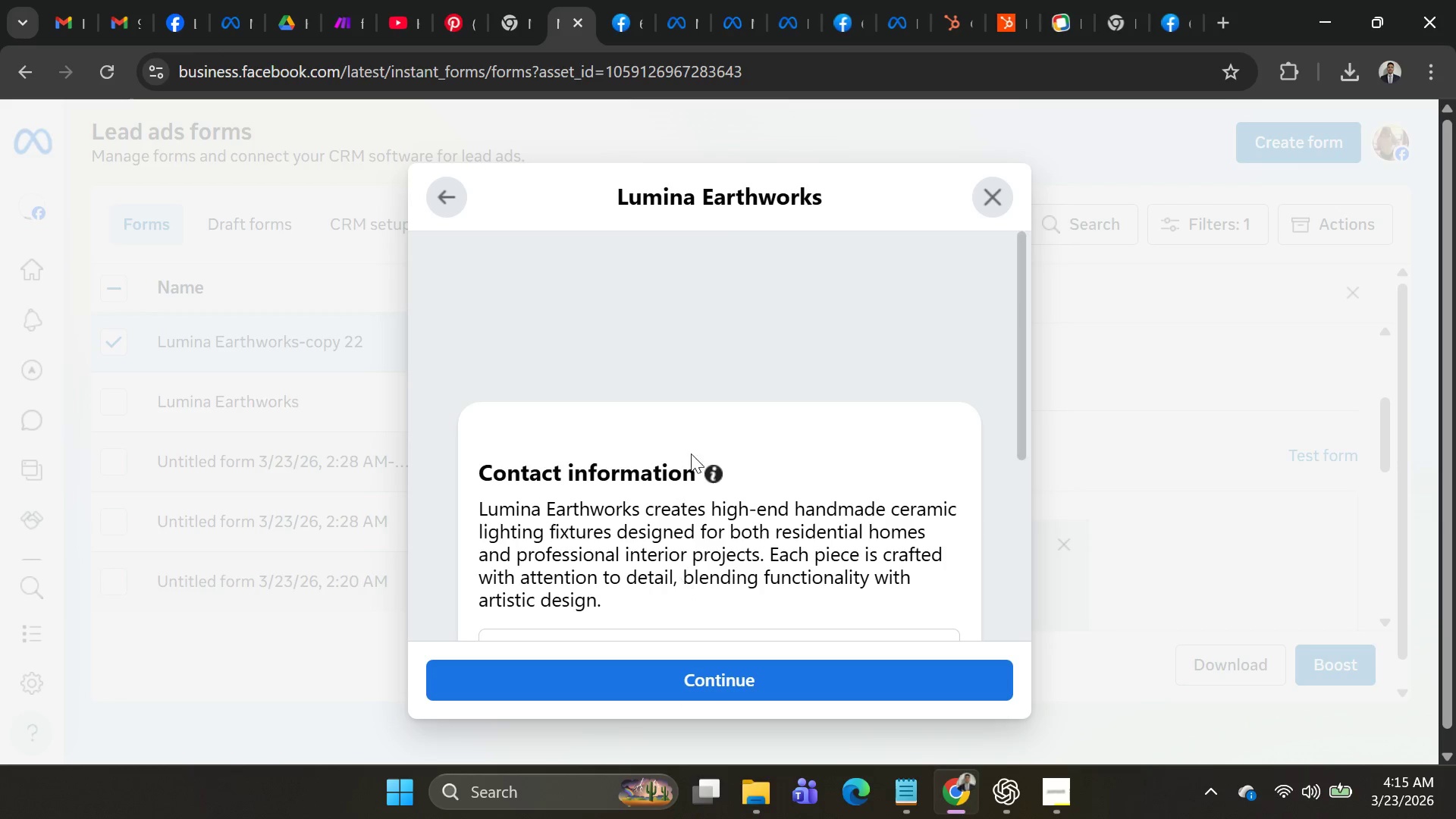 
scroll: coordinate [814, 447], scroll_direction: down, amount: 6.0
 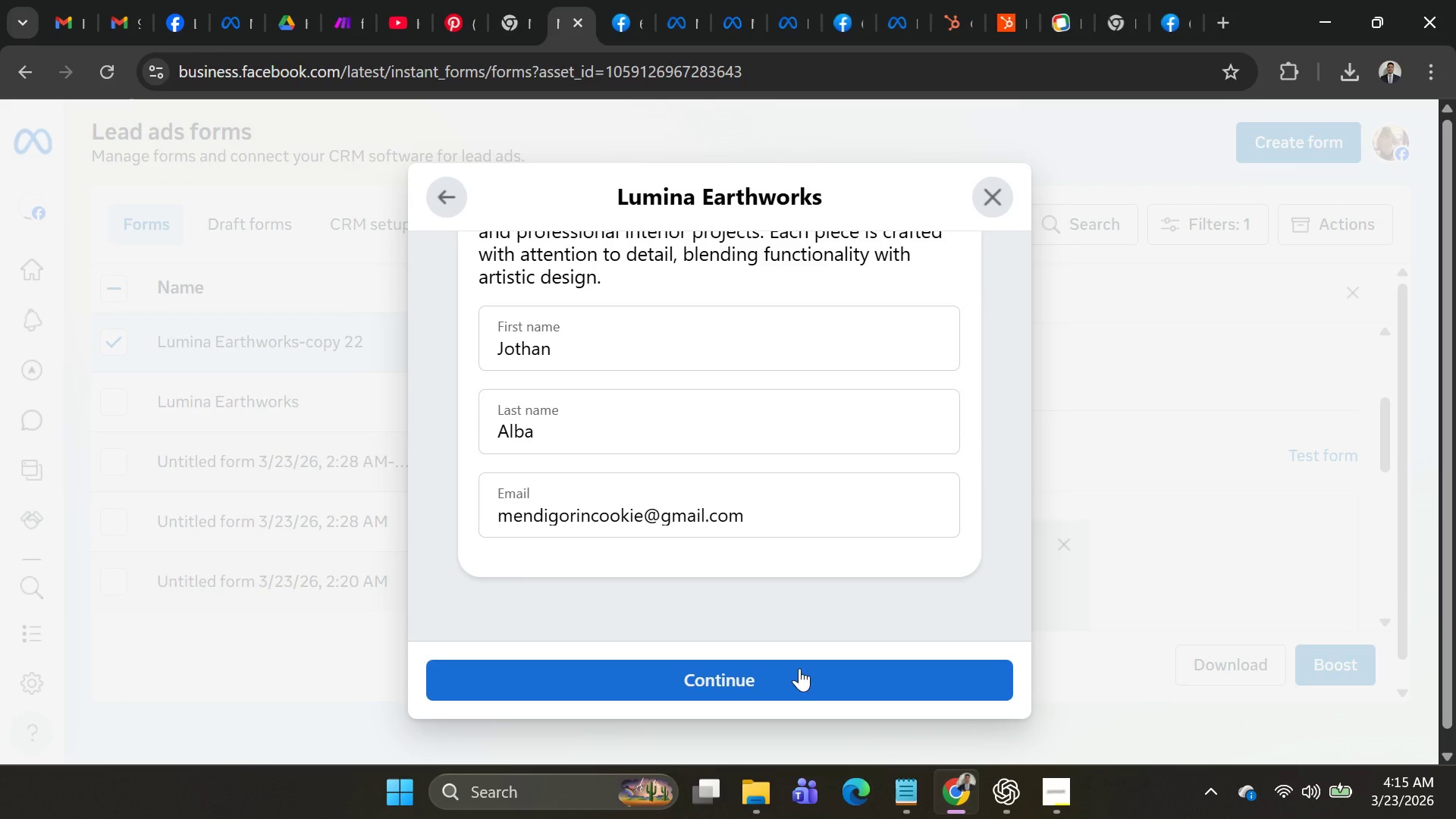 
left_click([799, 668])
 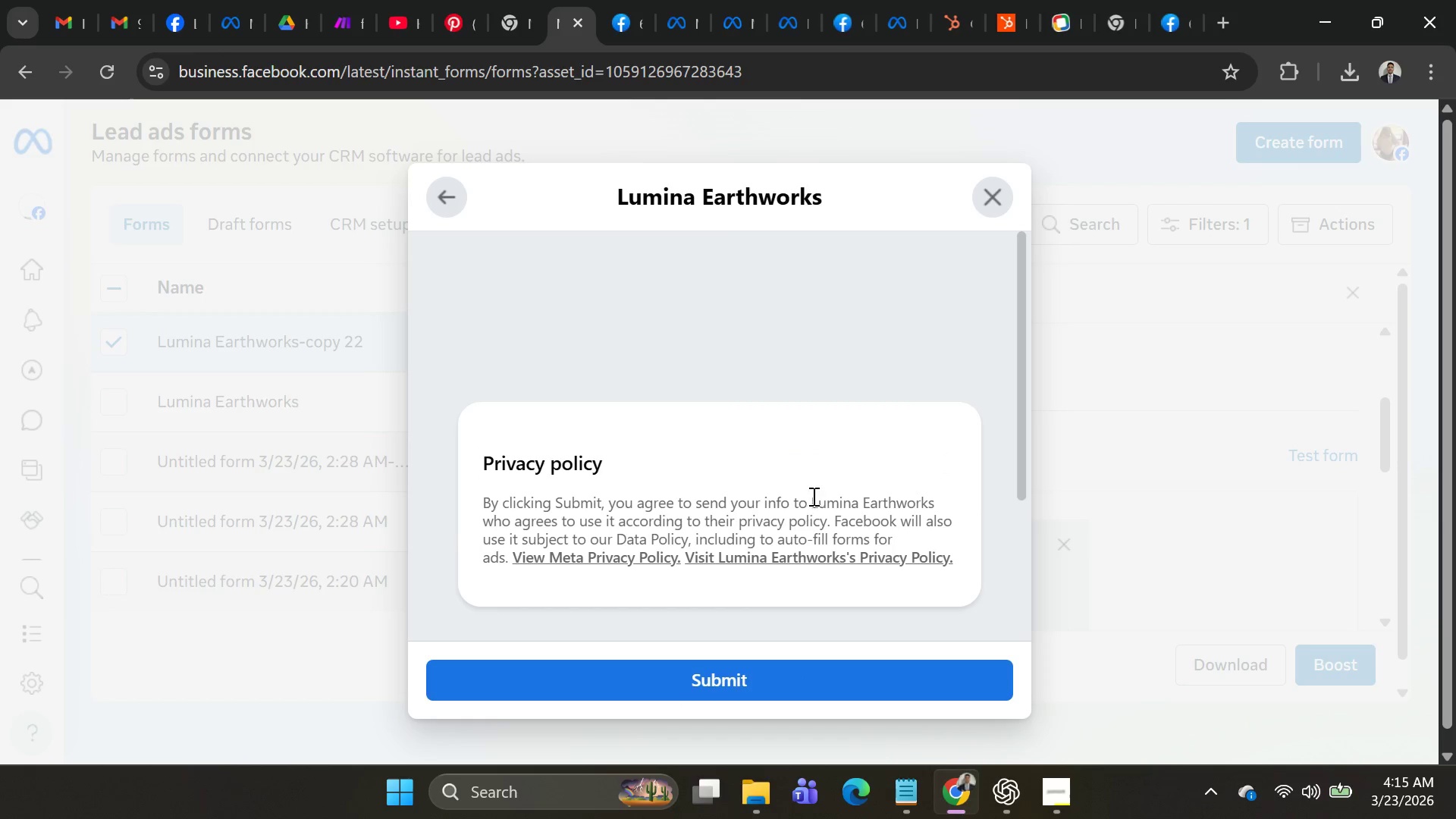 
scroll: coordinate [814, 491], scroll_direction: down, amount: 4.0
 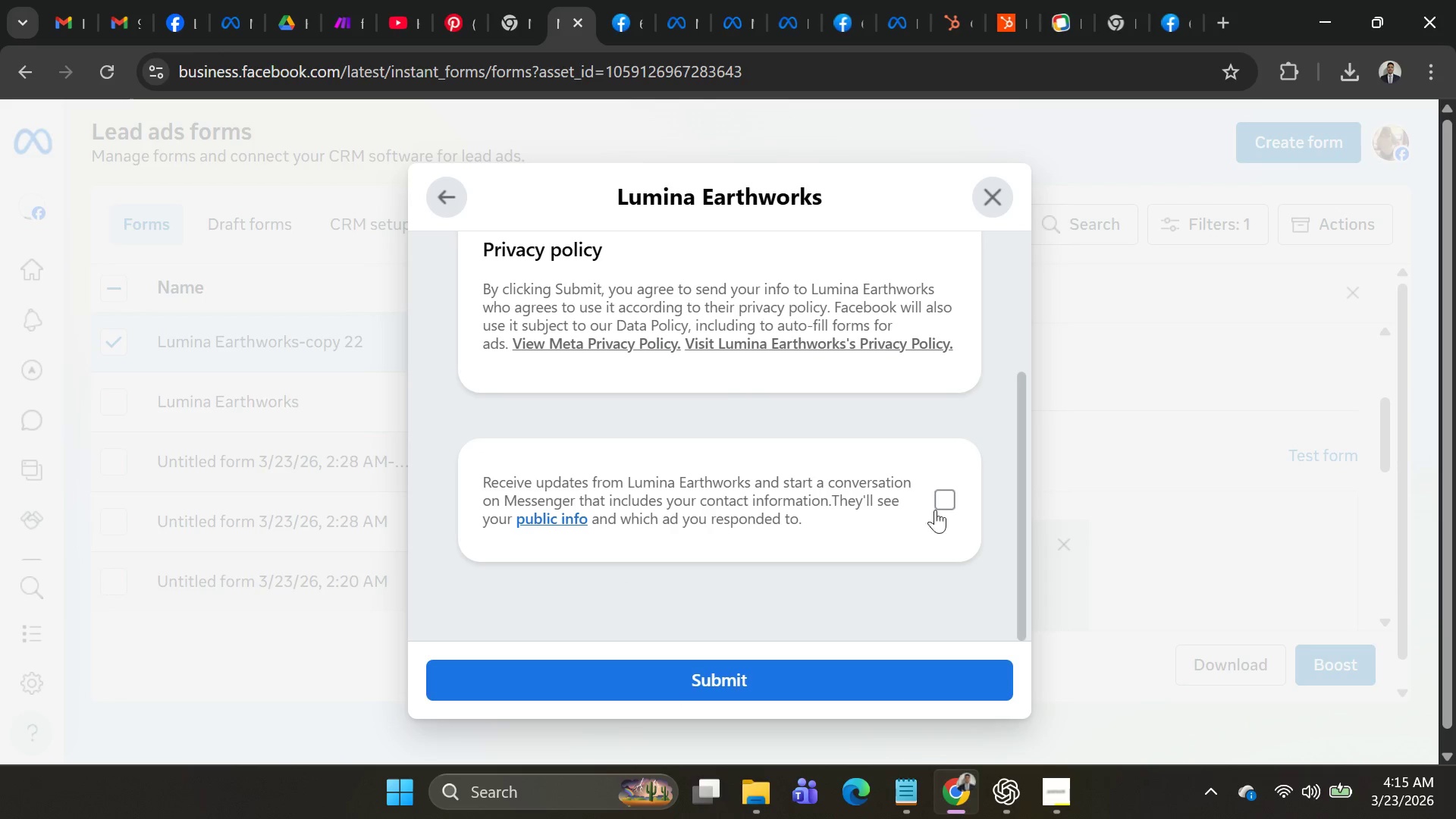 
left_click([954, 495])
 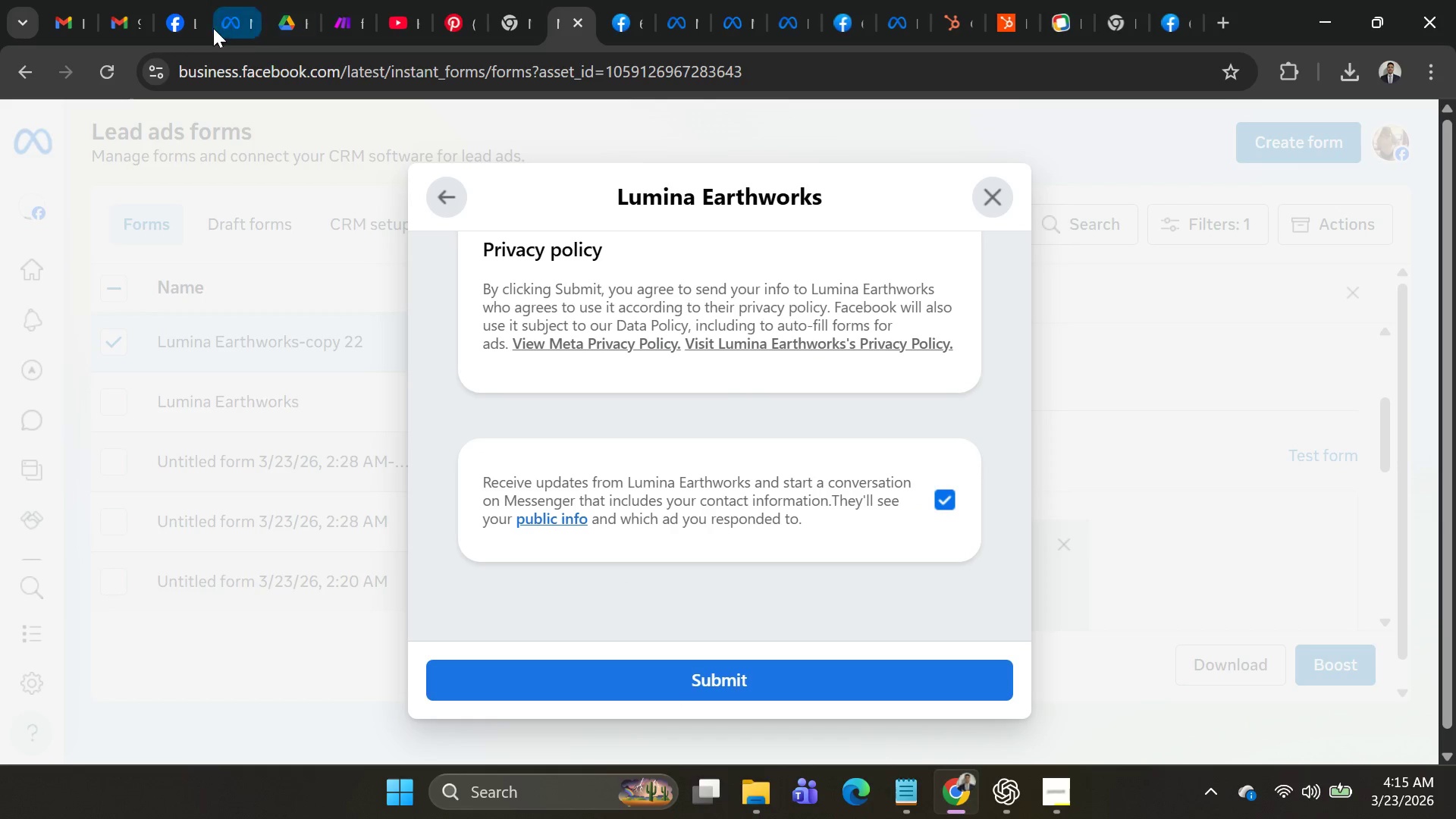 
left_click([182, 25])
 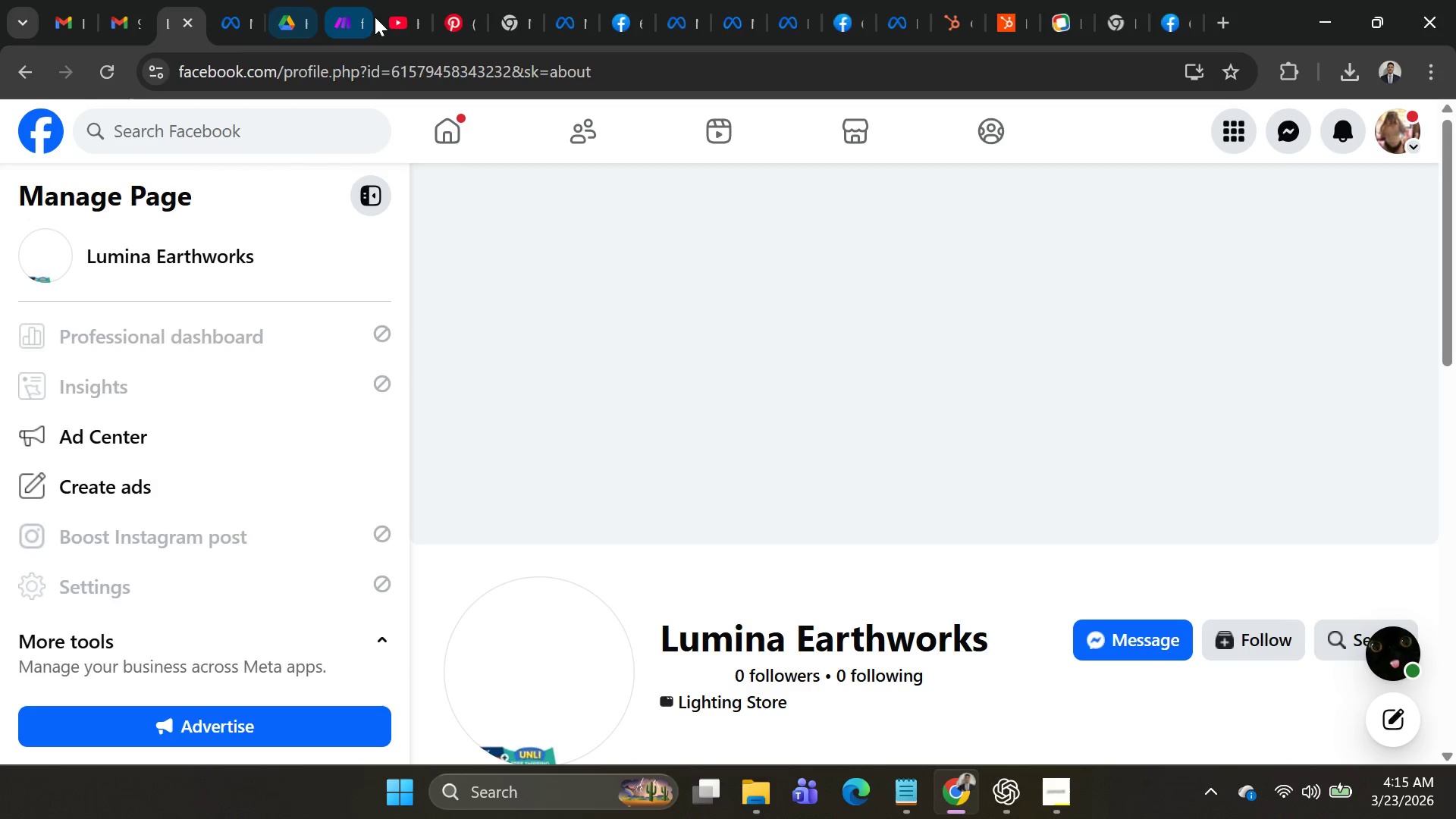 
left_click([354, 23])
 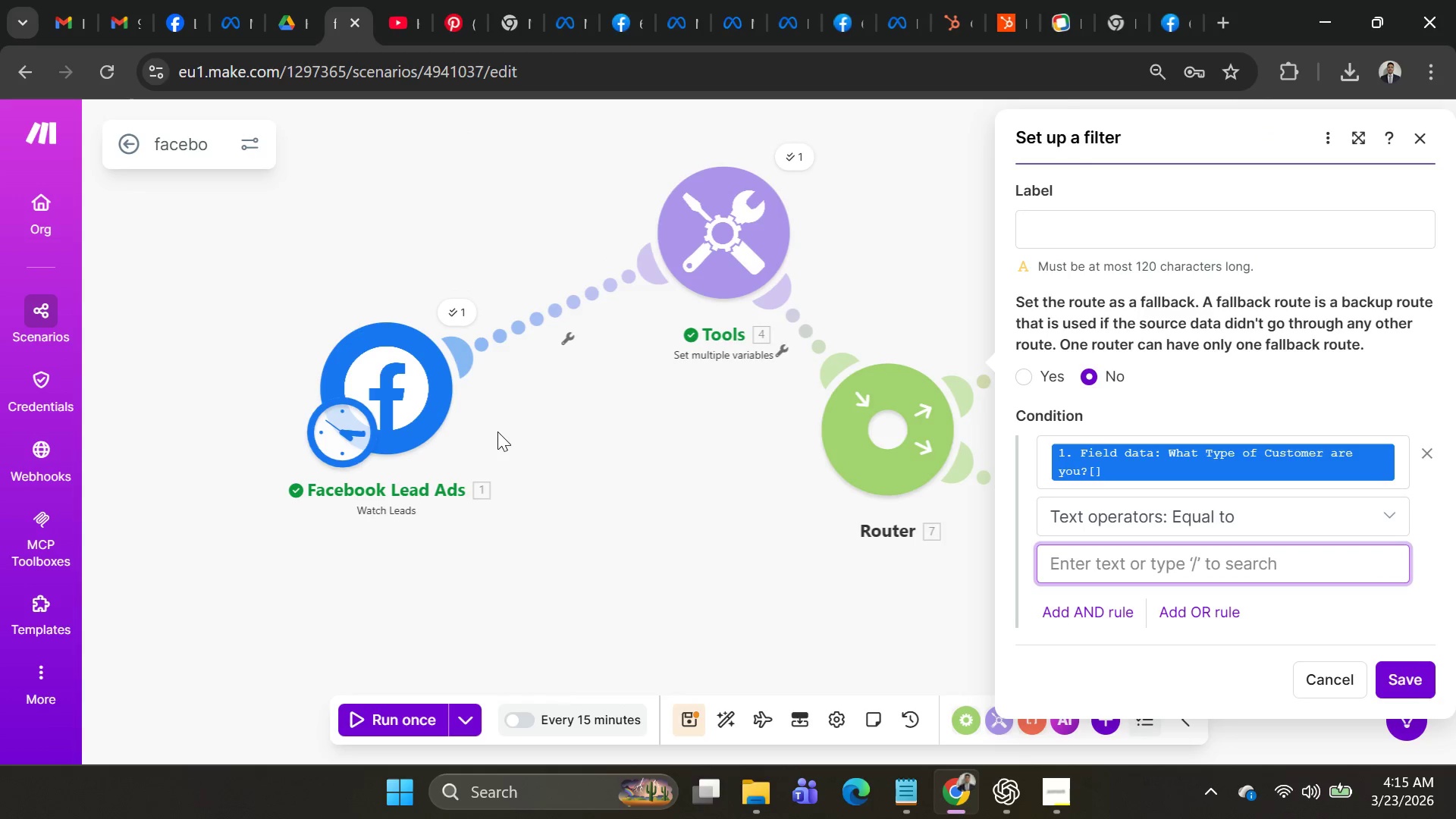 
scroll: coordinate [481, 492], scroll_direction: down, amount: 4.0
 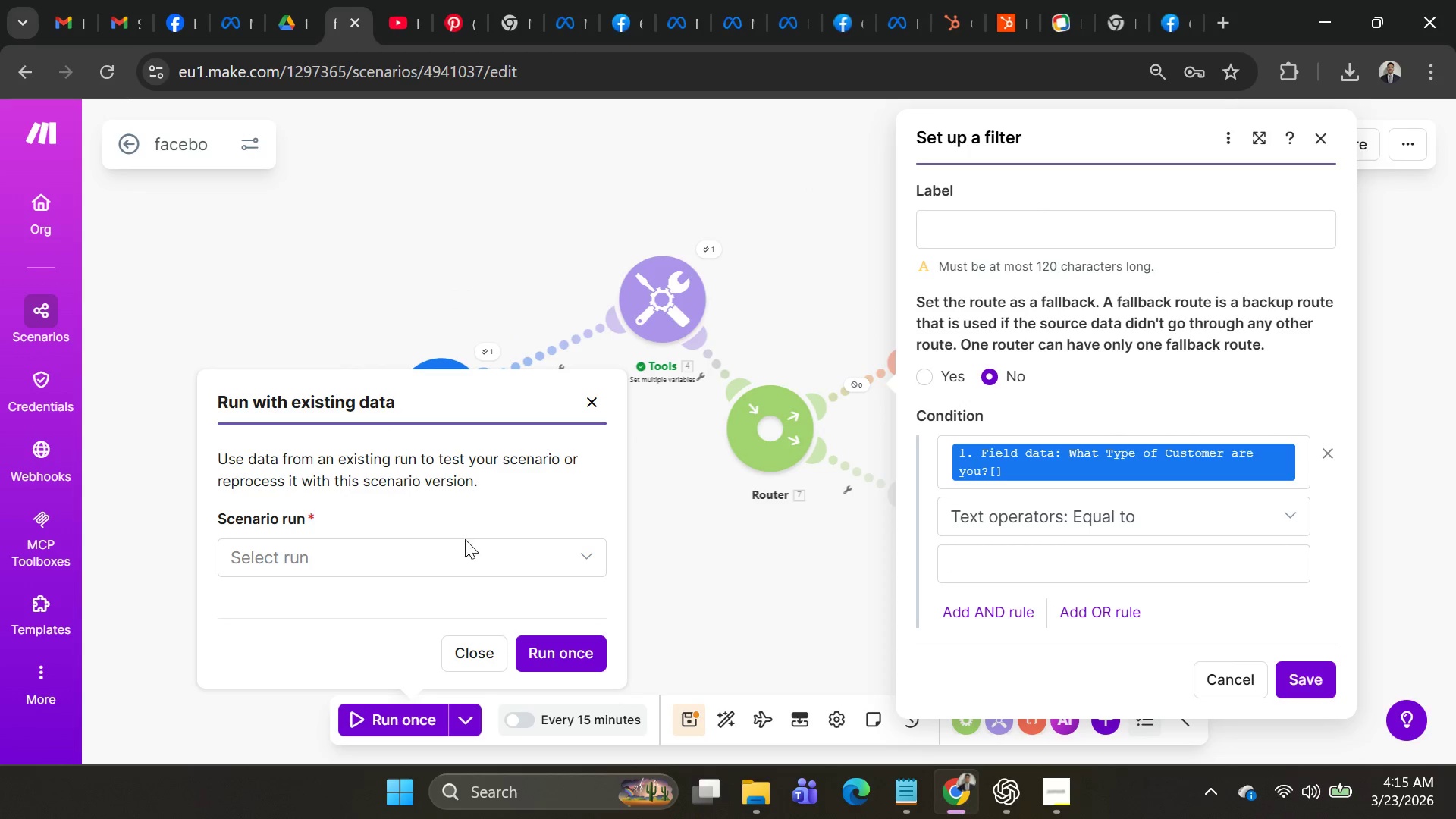 
left_click([463, 551])
 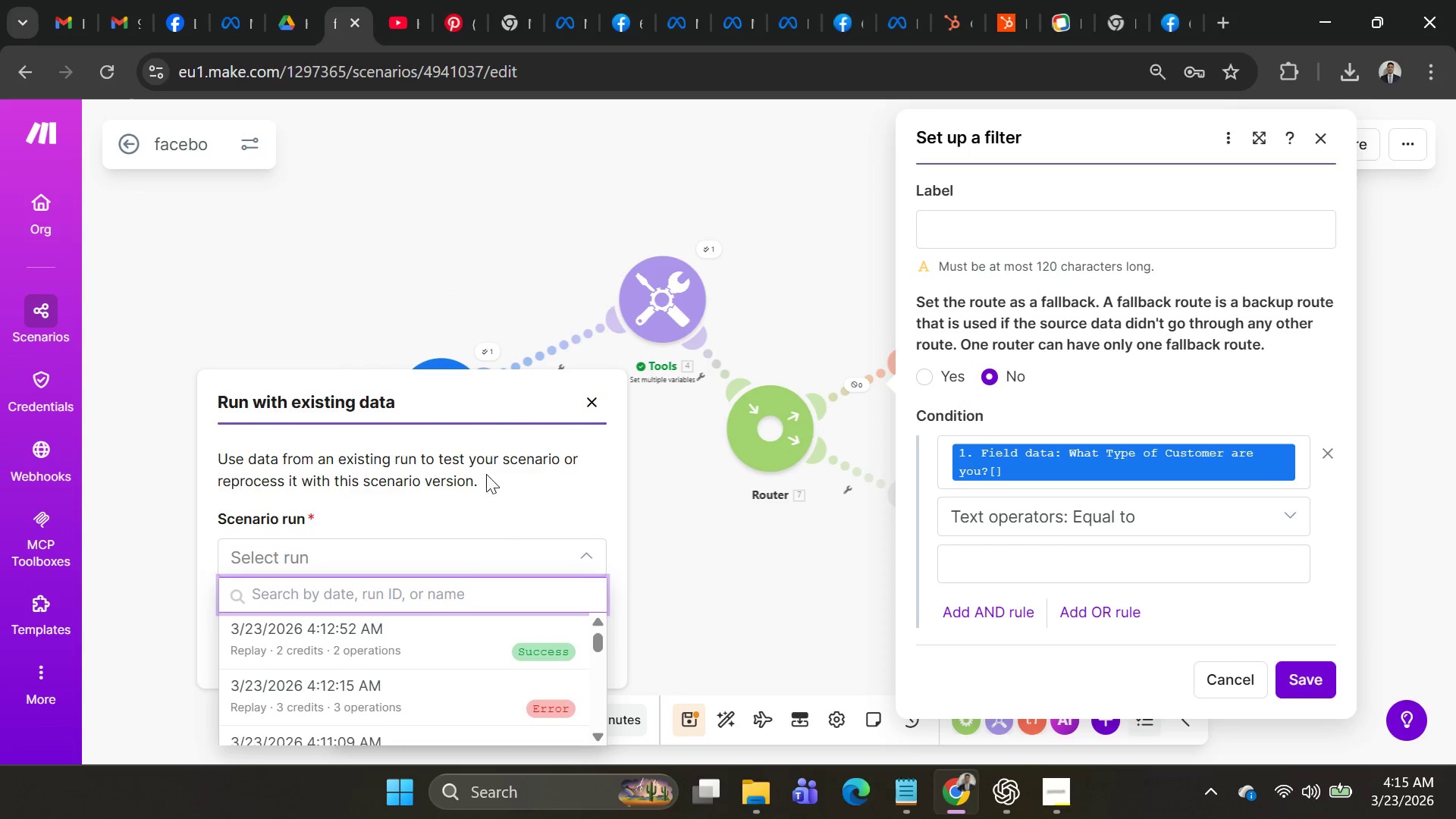 
left_click([402, 216])
 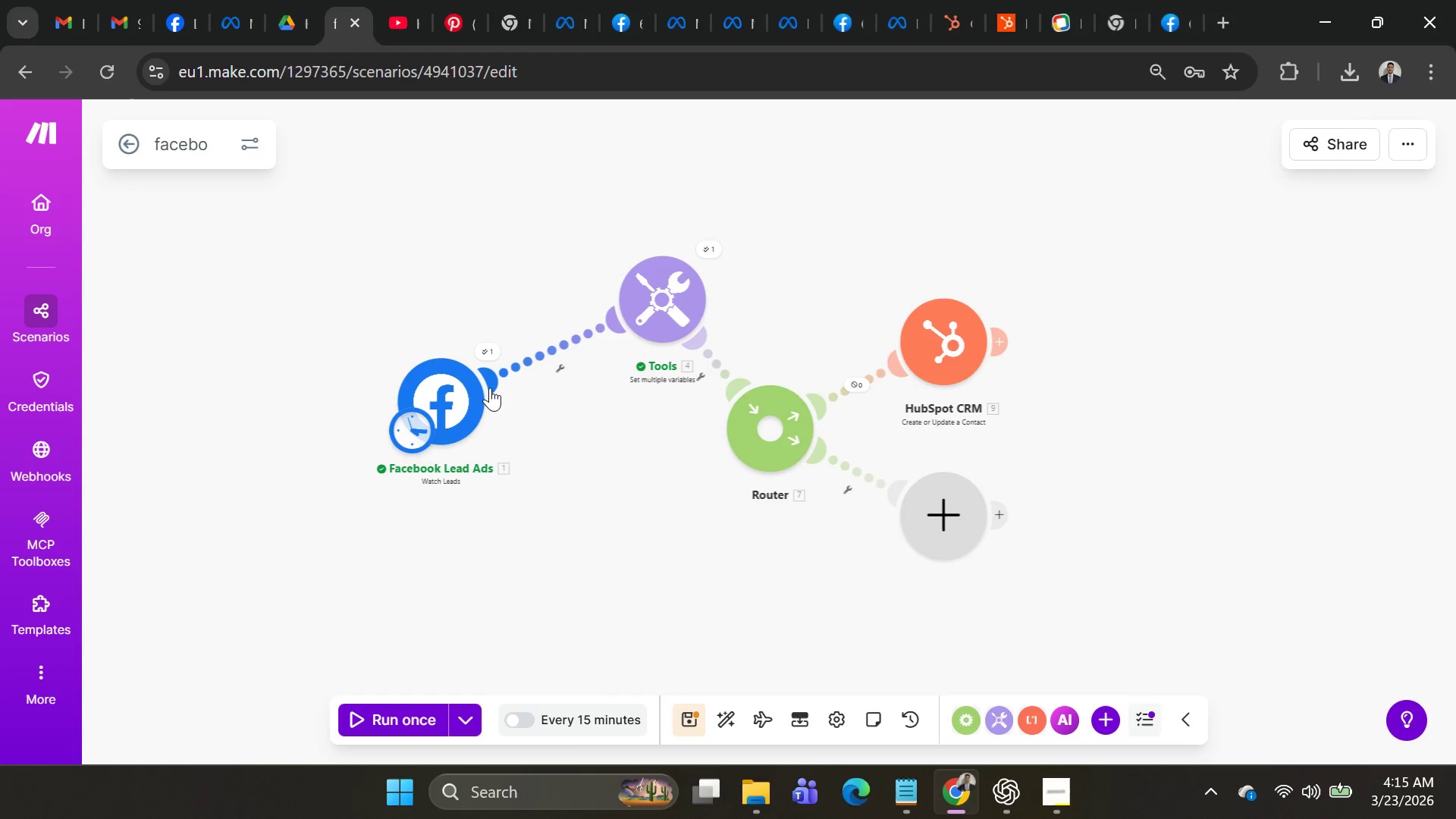 
right_click([529, 360])
 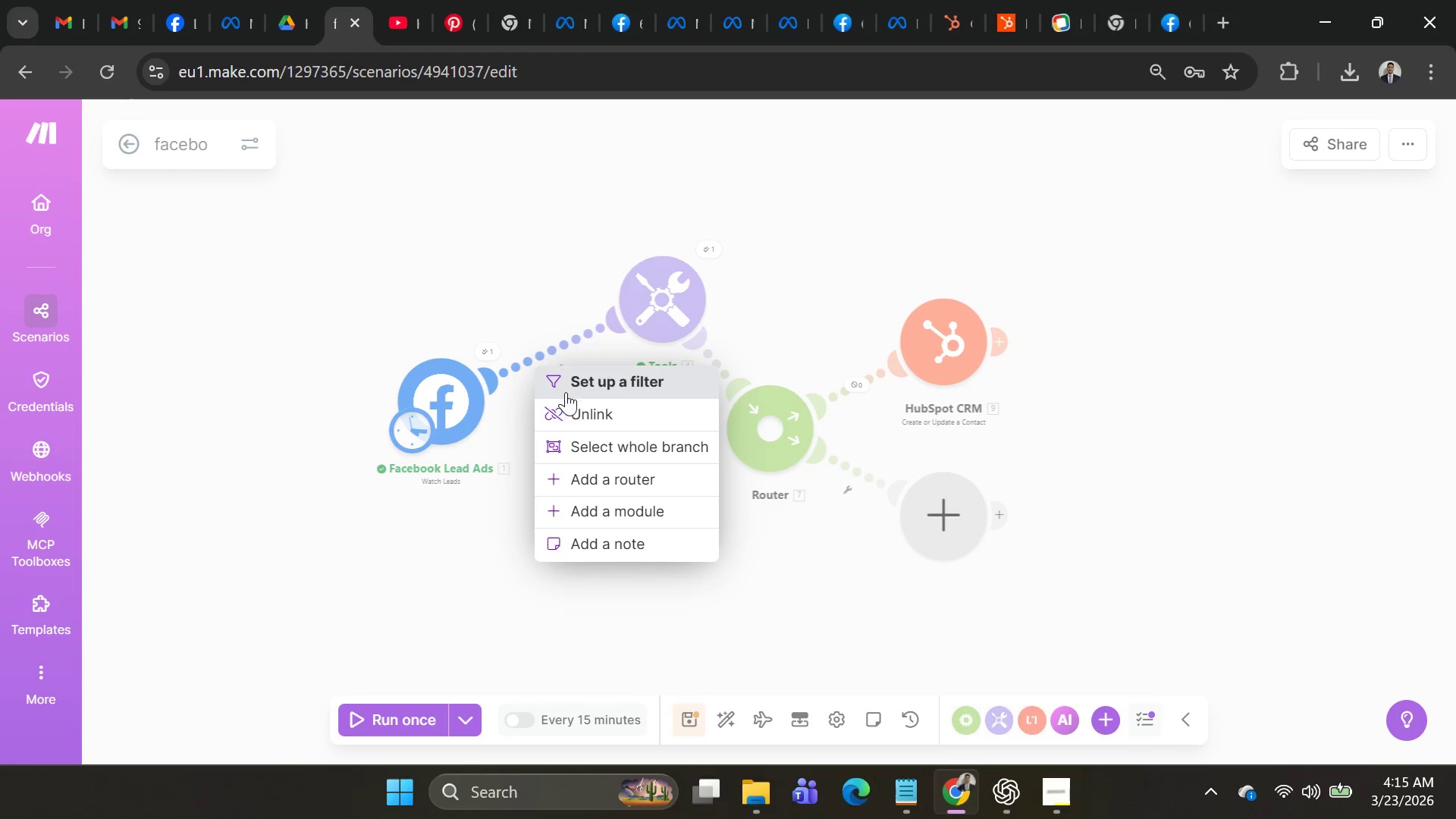 
left_click([567, 401])
 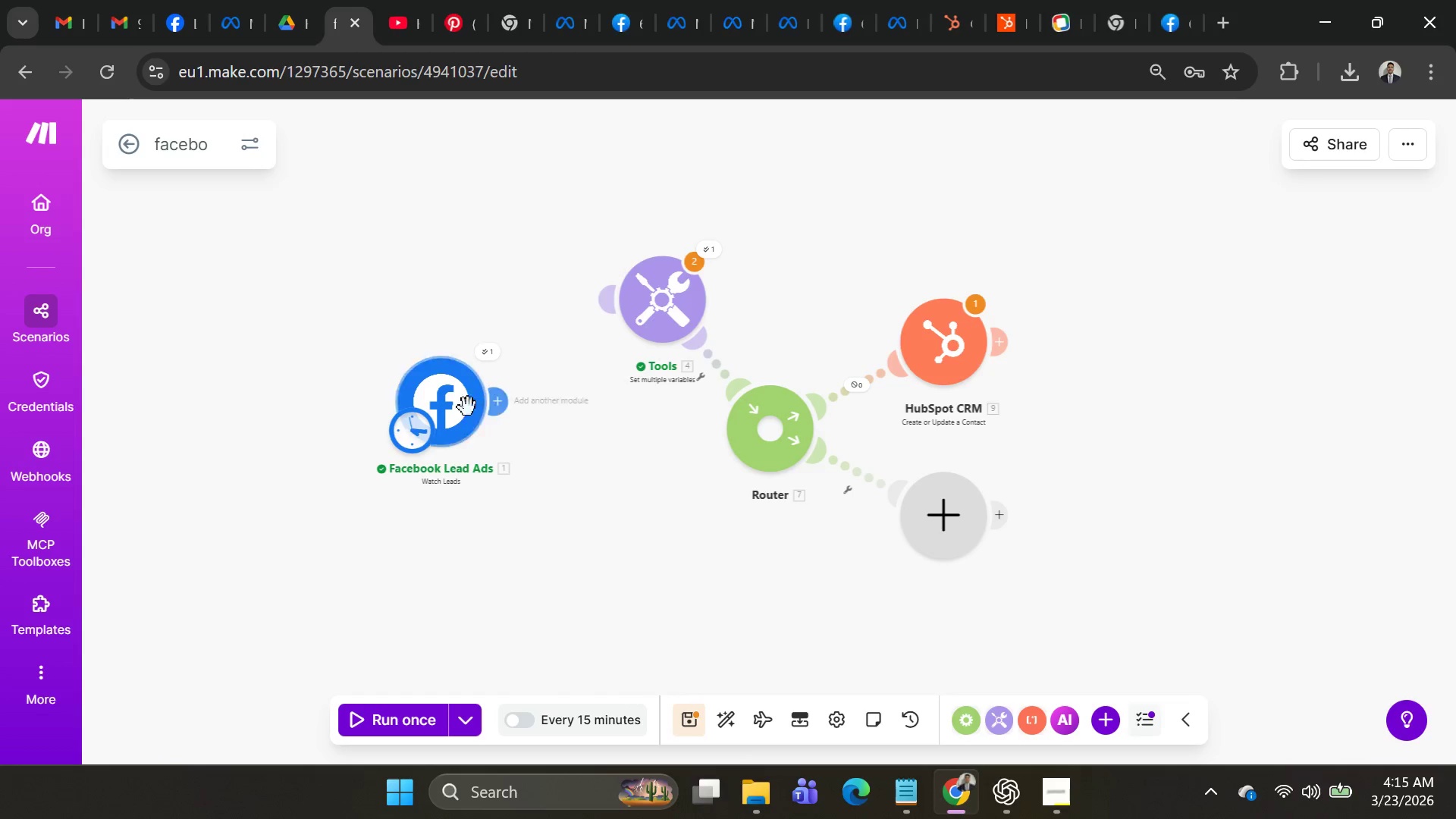 
left_click([447, 399])
 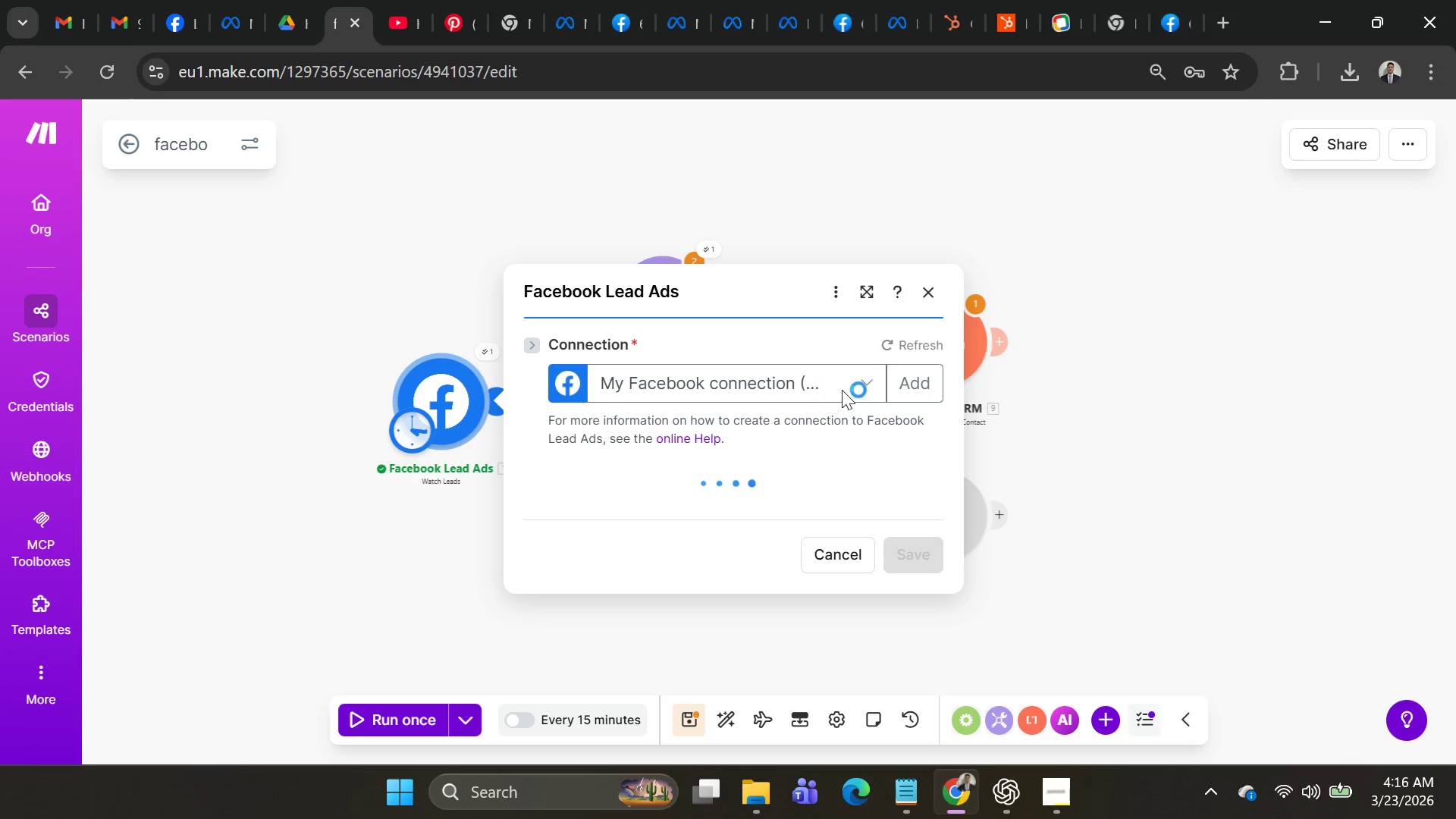 
left_click([914, 385])
 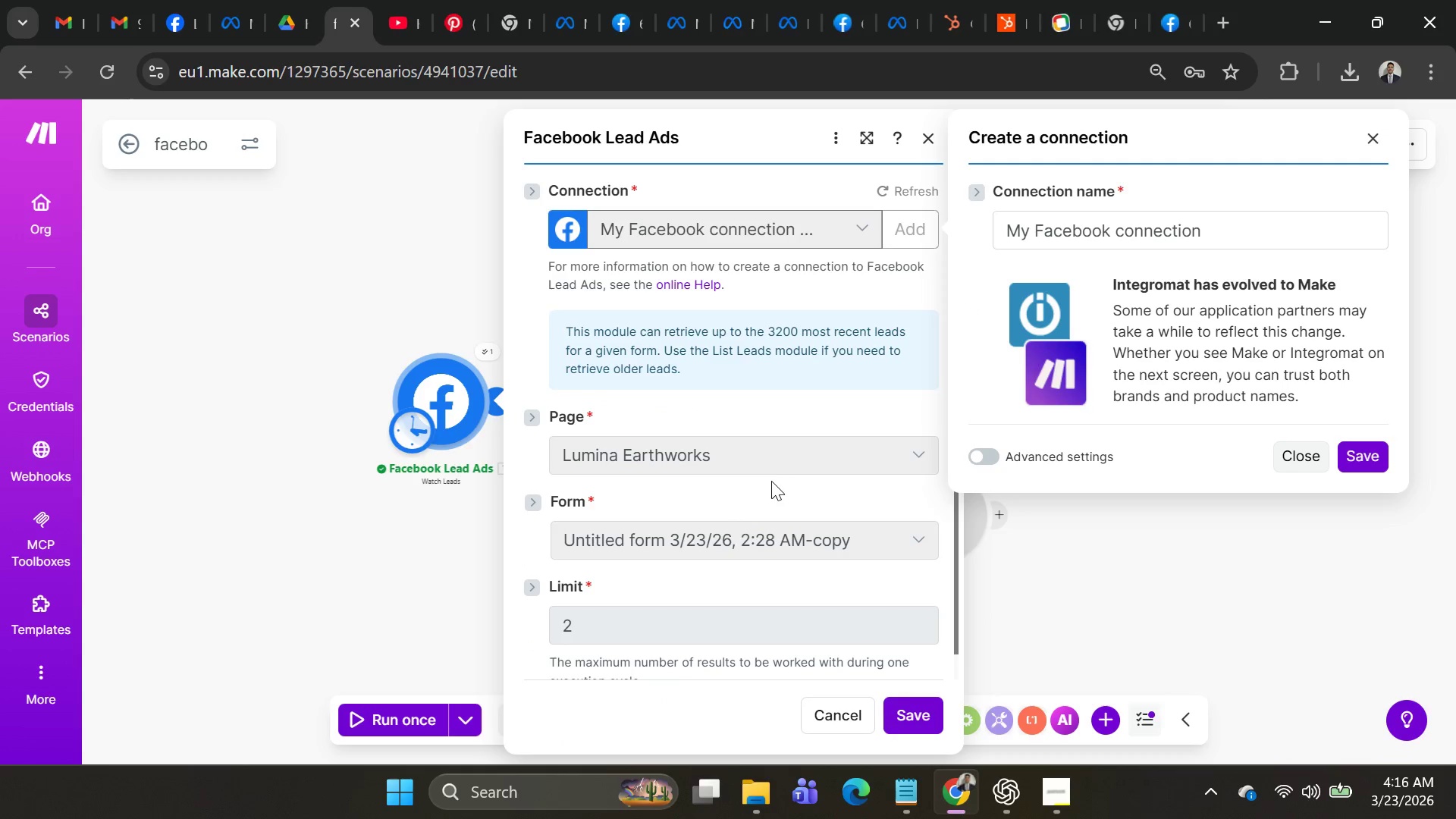 
left_click([774, 453])
 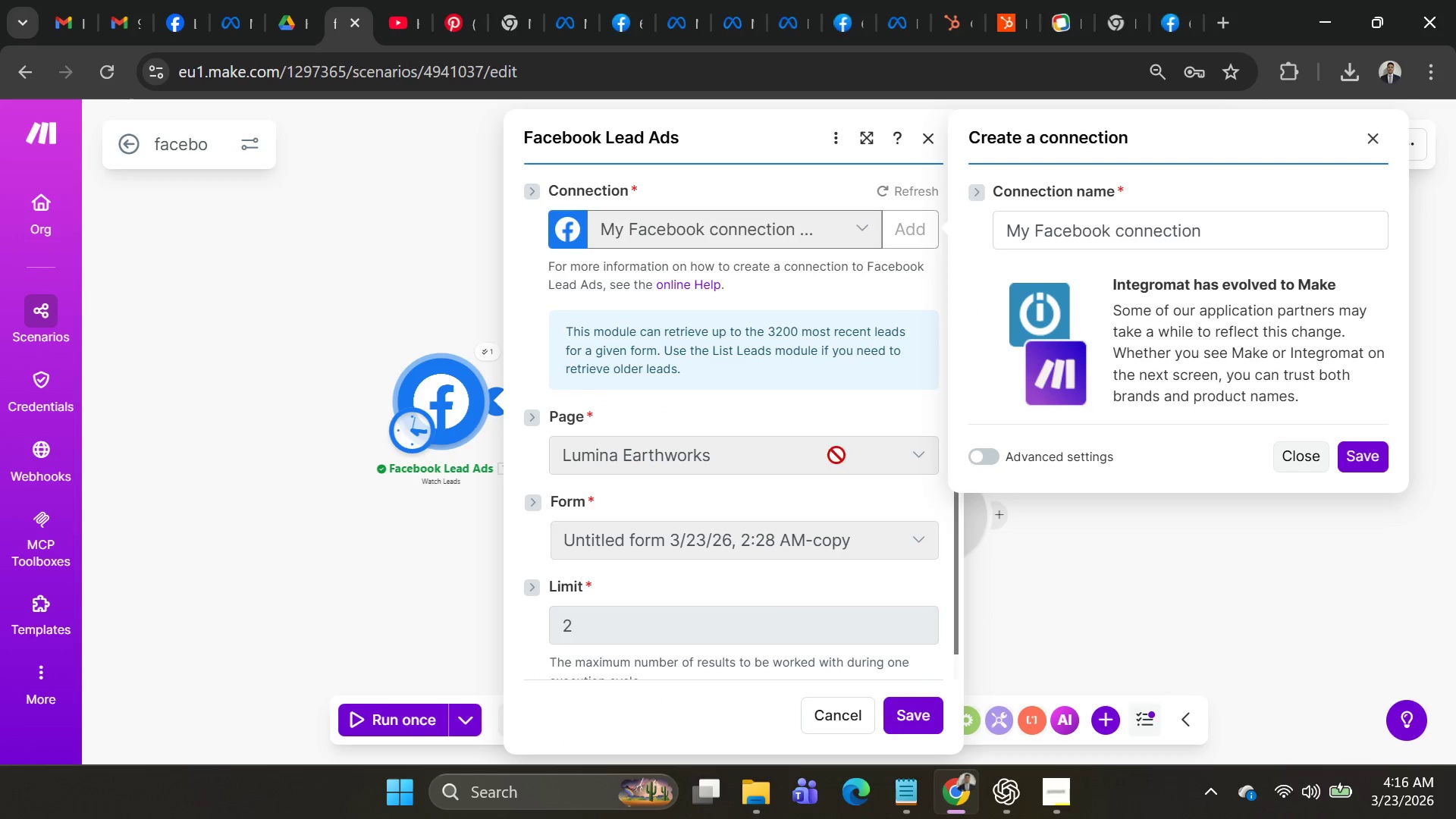 
left_click_drag(start_coordinate=[838, 455], to_coordinate=[842, 453])
 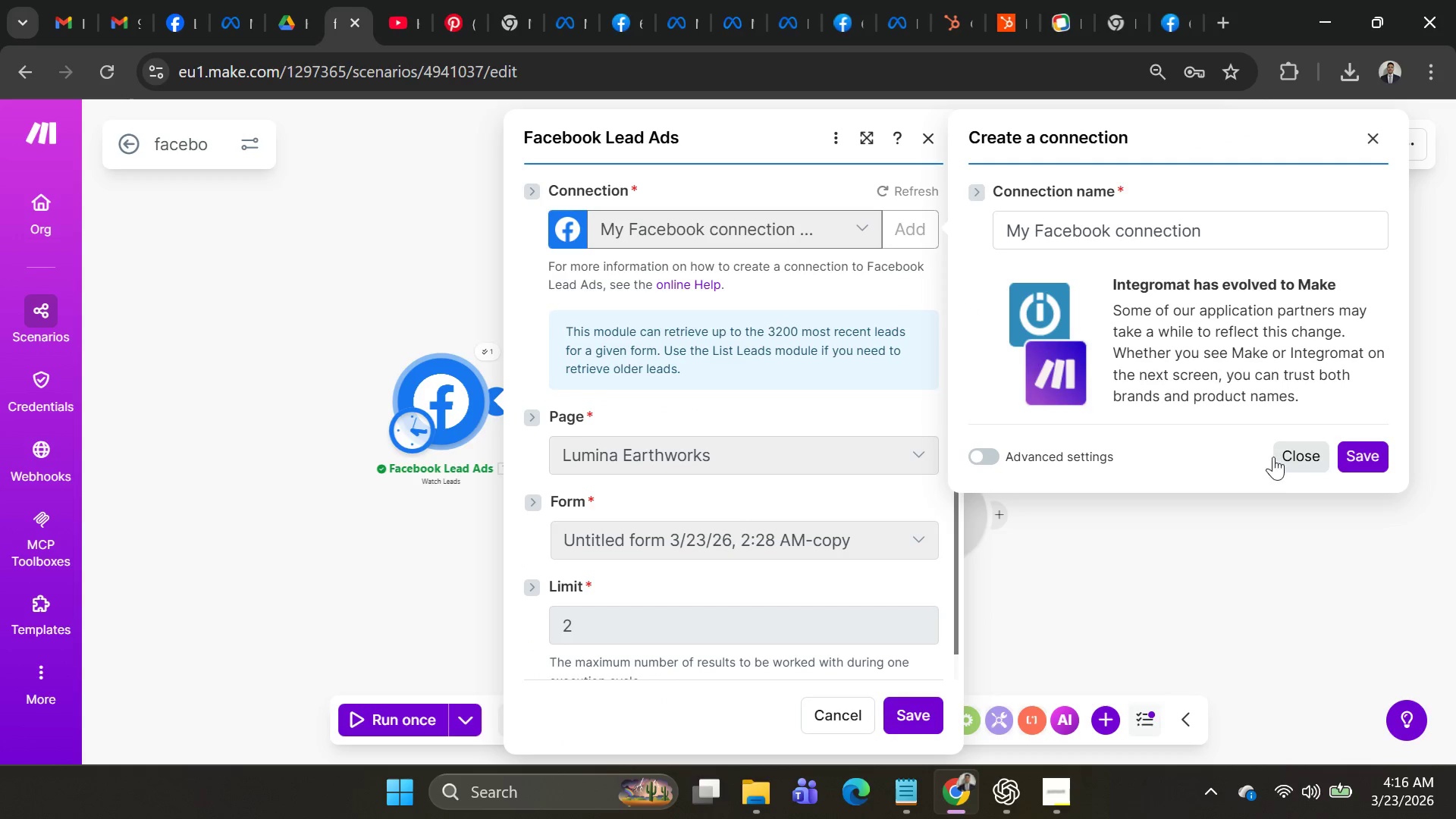 
left_click([1285, 454])
 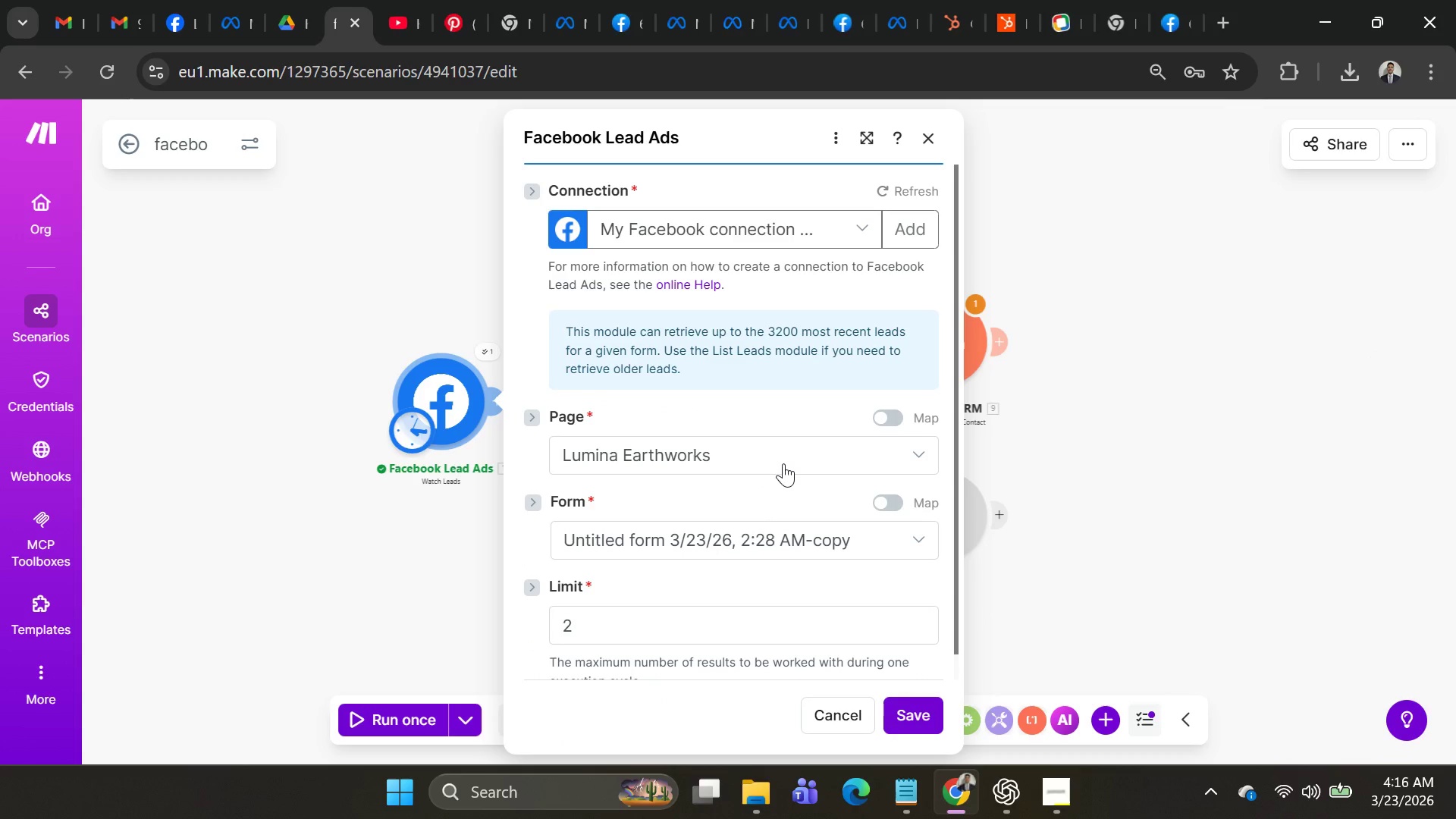 
left_click([783, 463])
 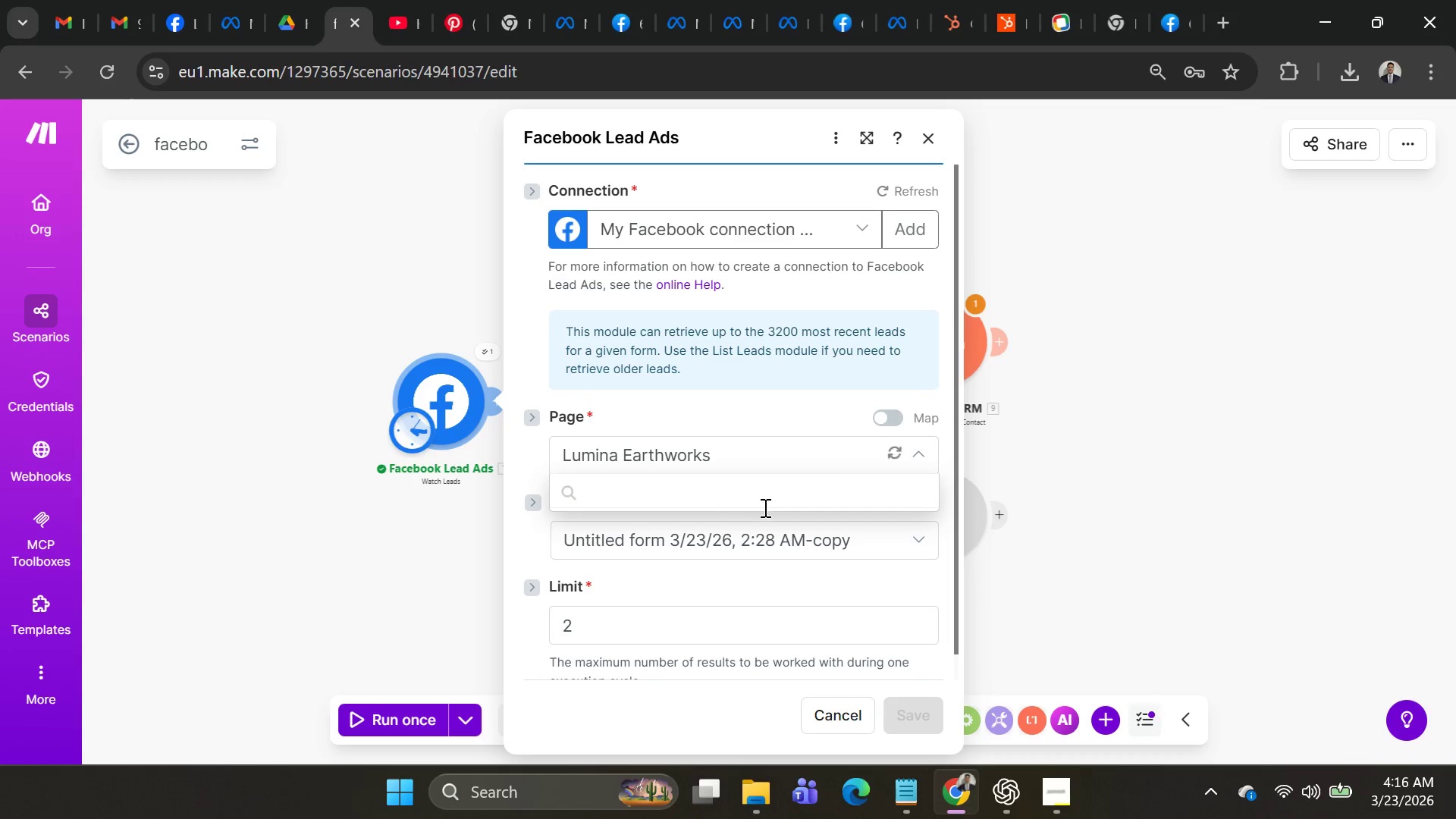 
mouse_move([752, 492])
 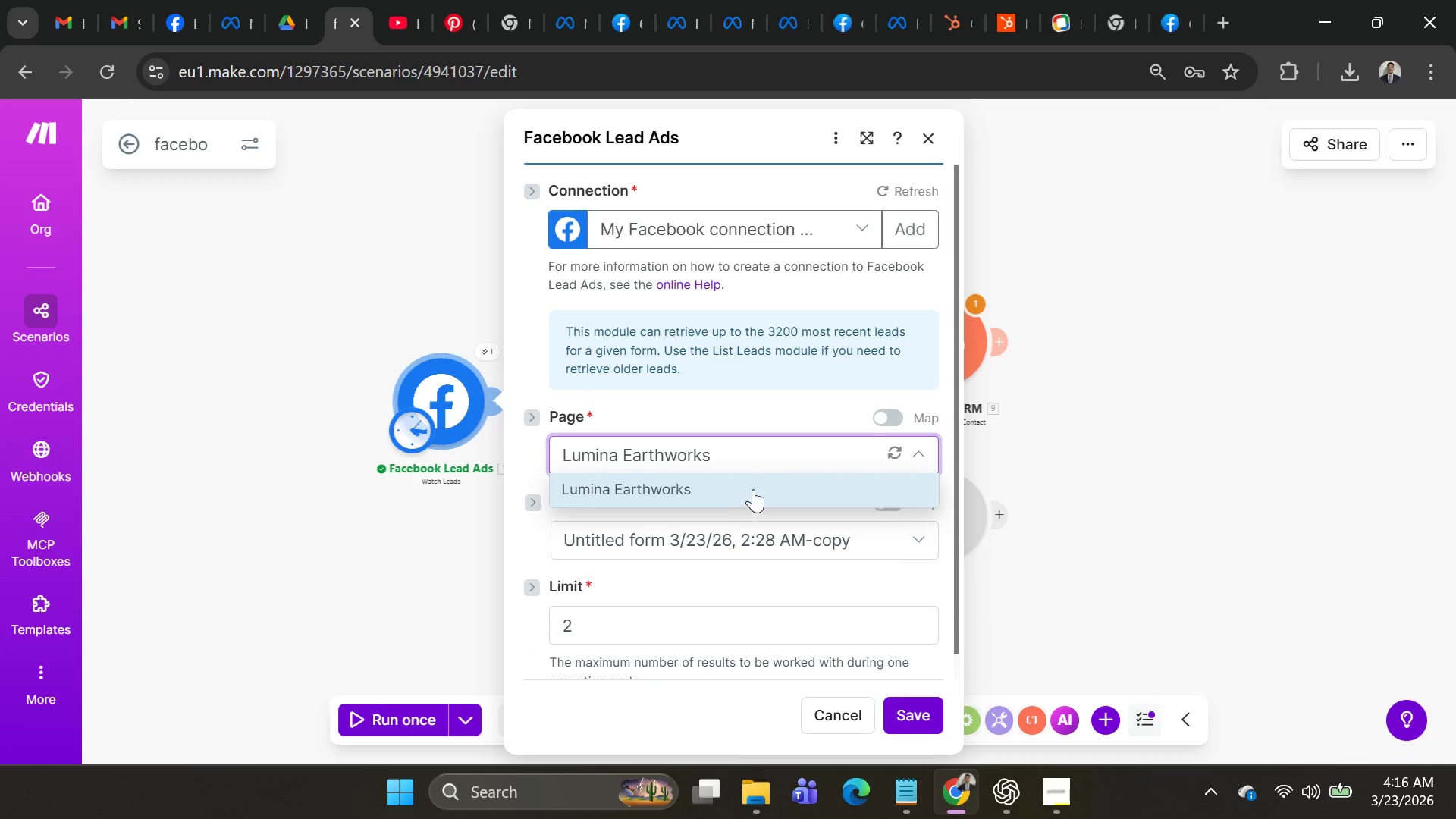 
left_click([753, 489])
 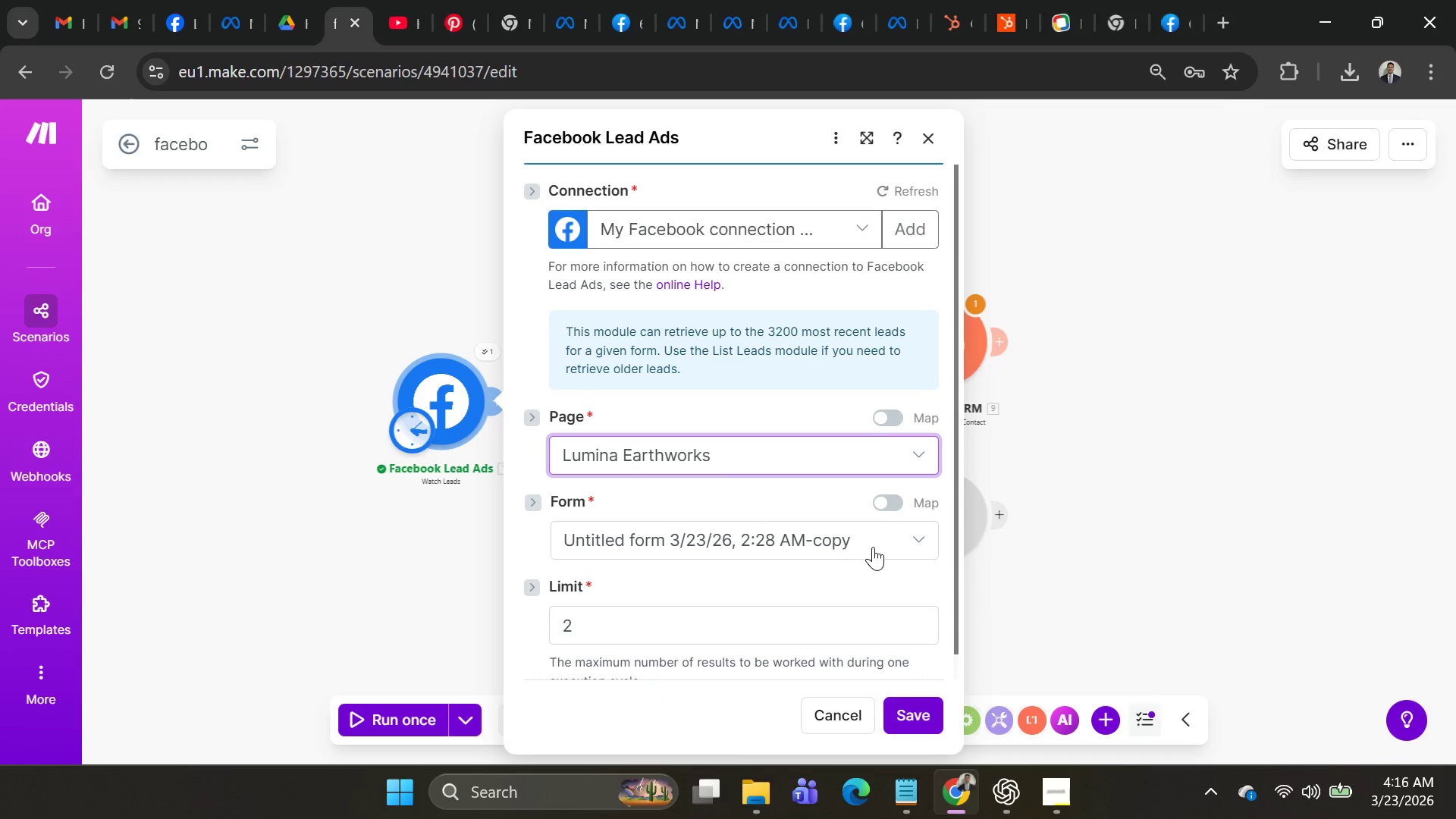 
left_click([873, 547])
 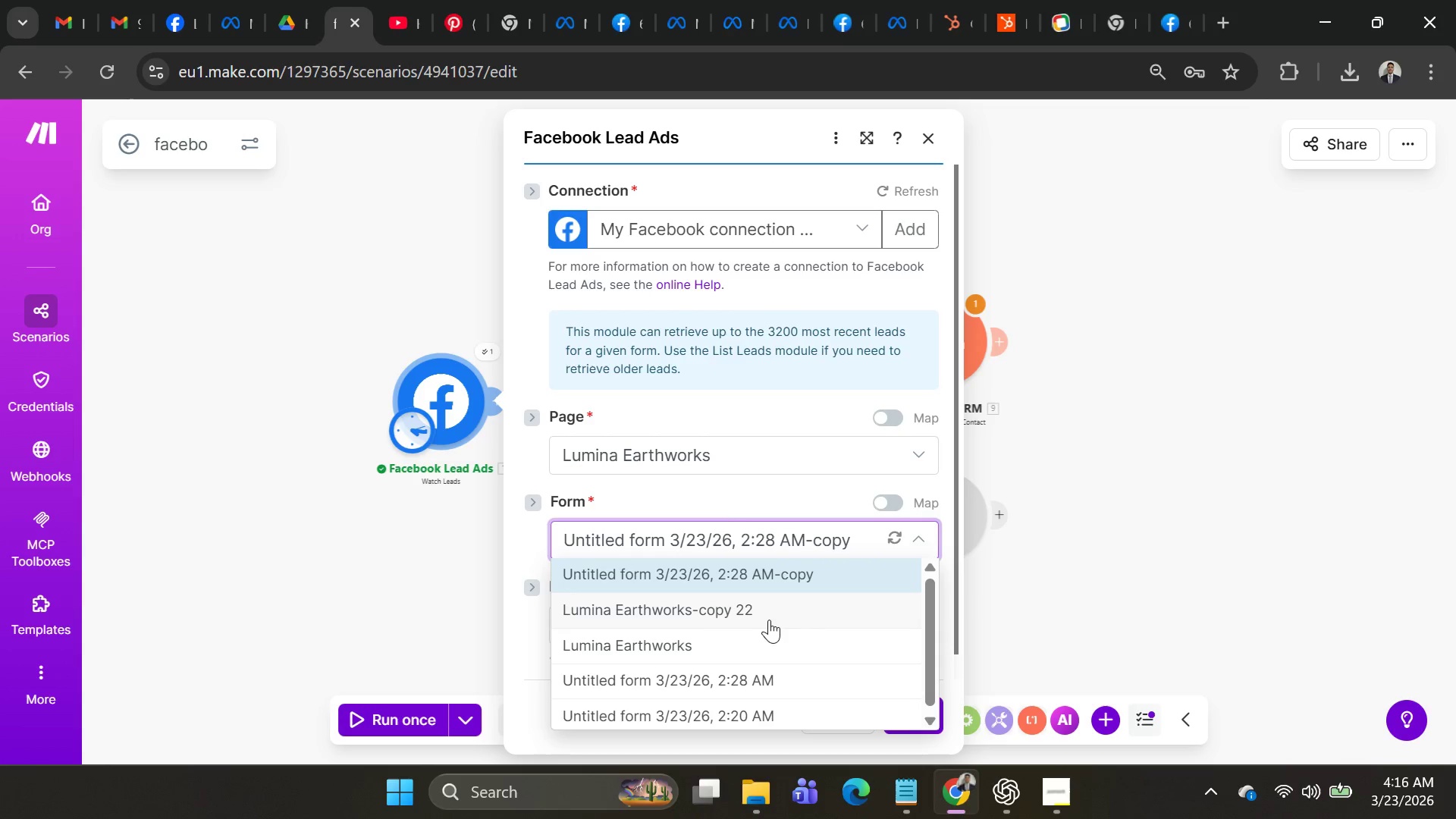 
left_click([748, 610])
 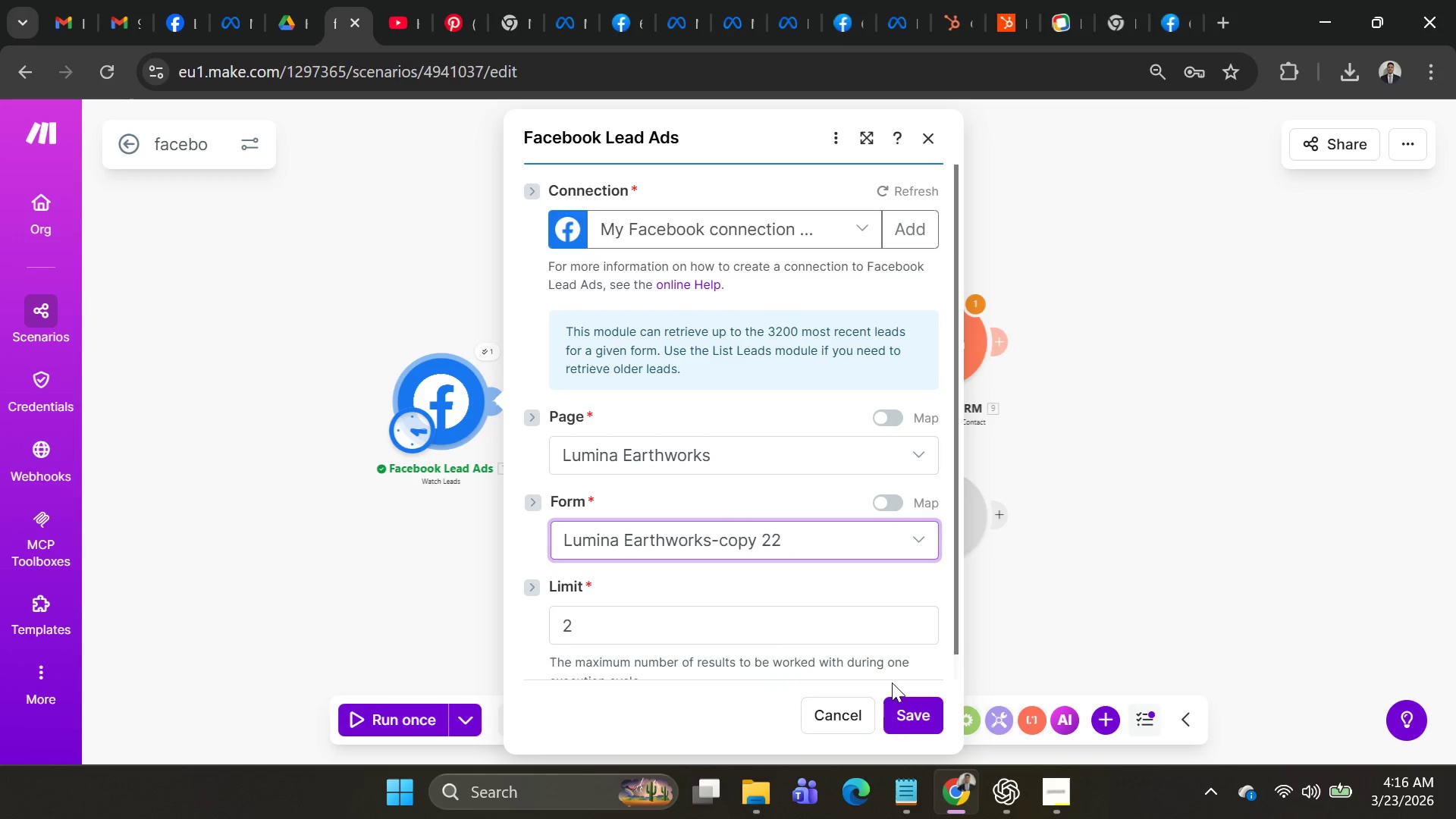 
left_click([899, 713])
 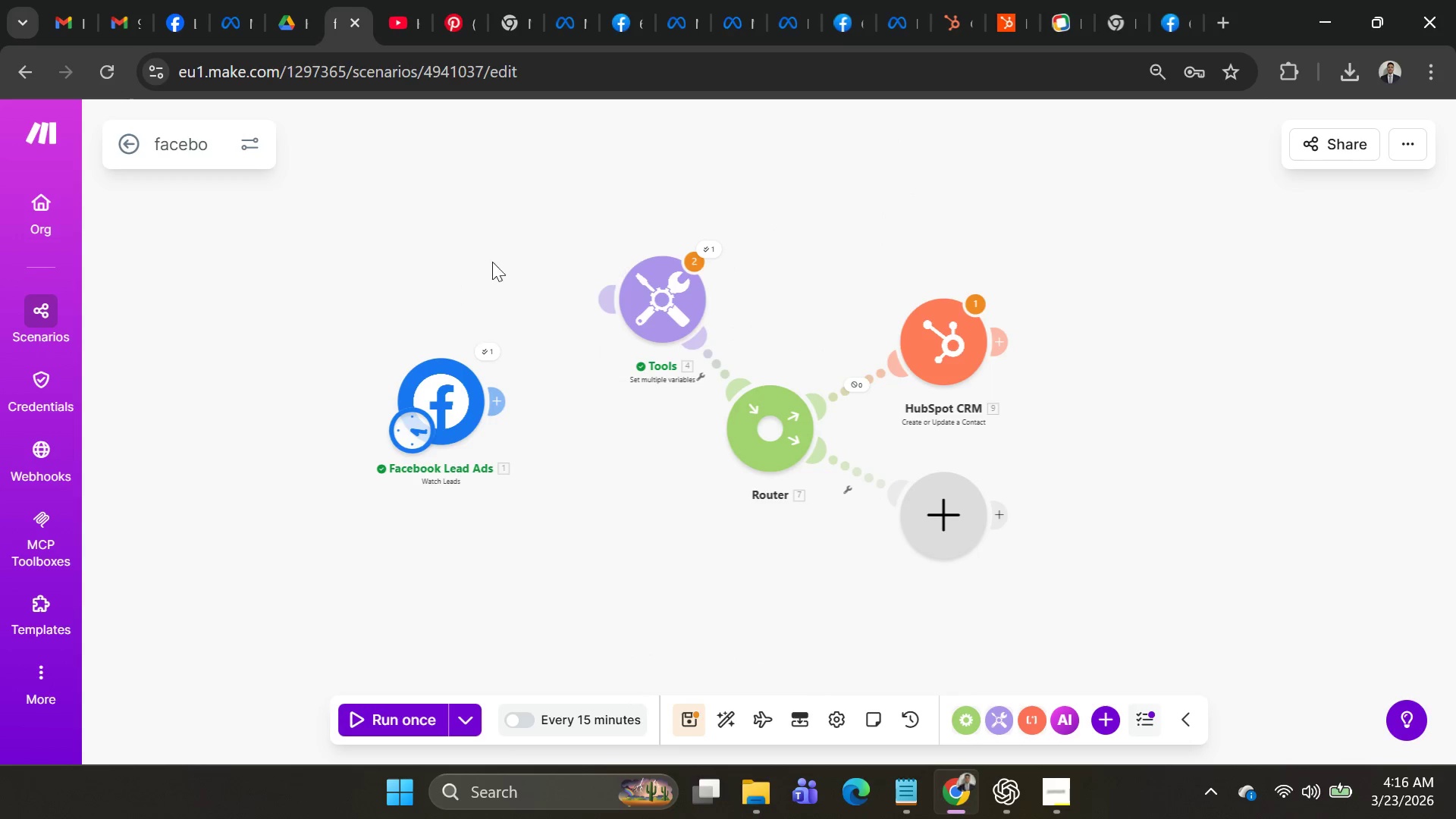 
key(Alt+AltLeft)
 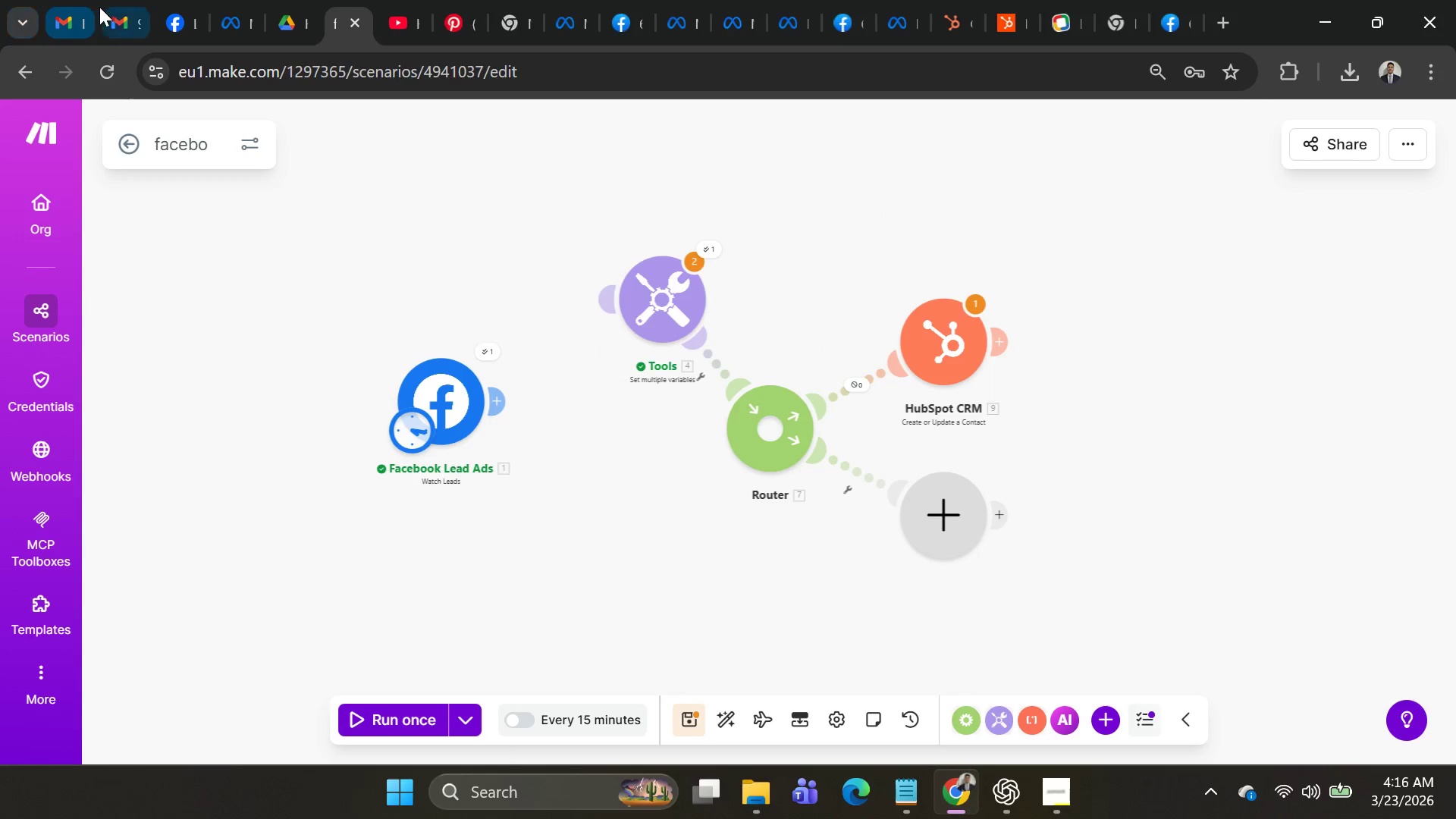 
key(Alt+Tab)